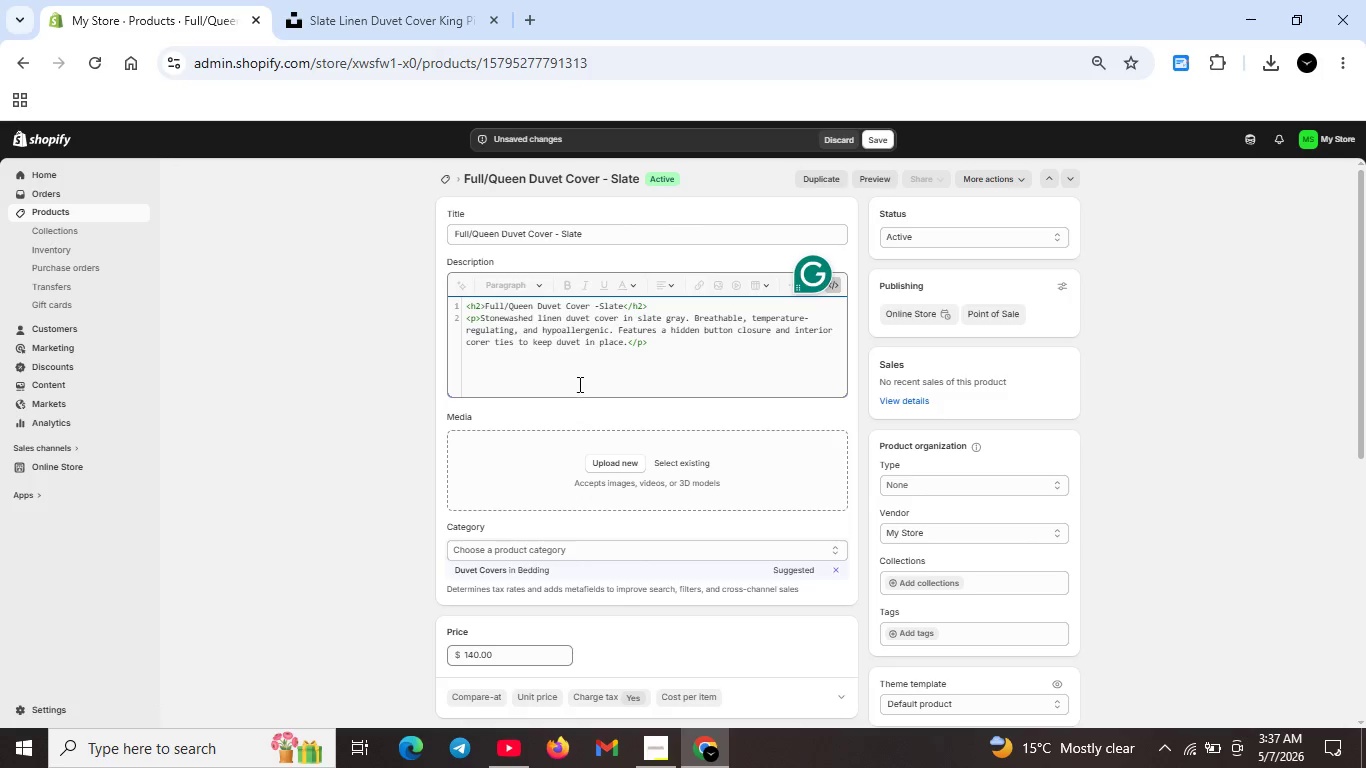 
key(Unknown)
 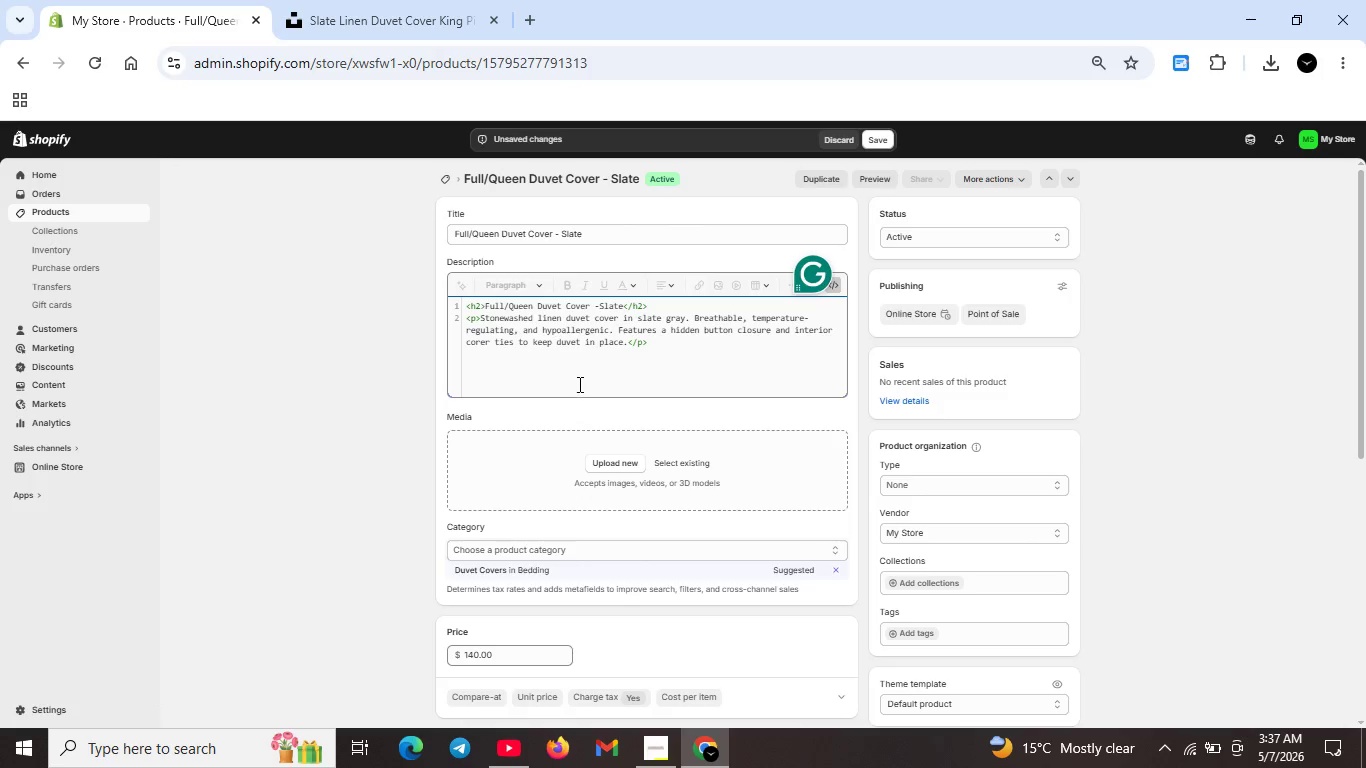 
key(Unknown)
 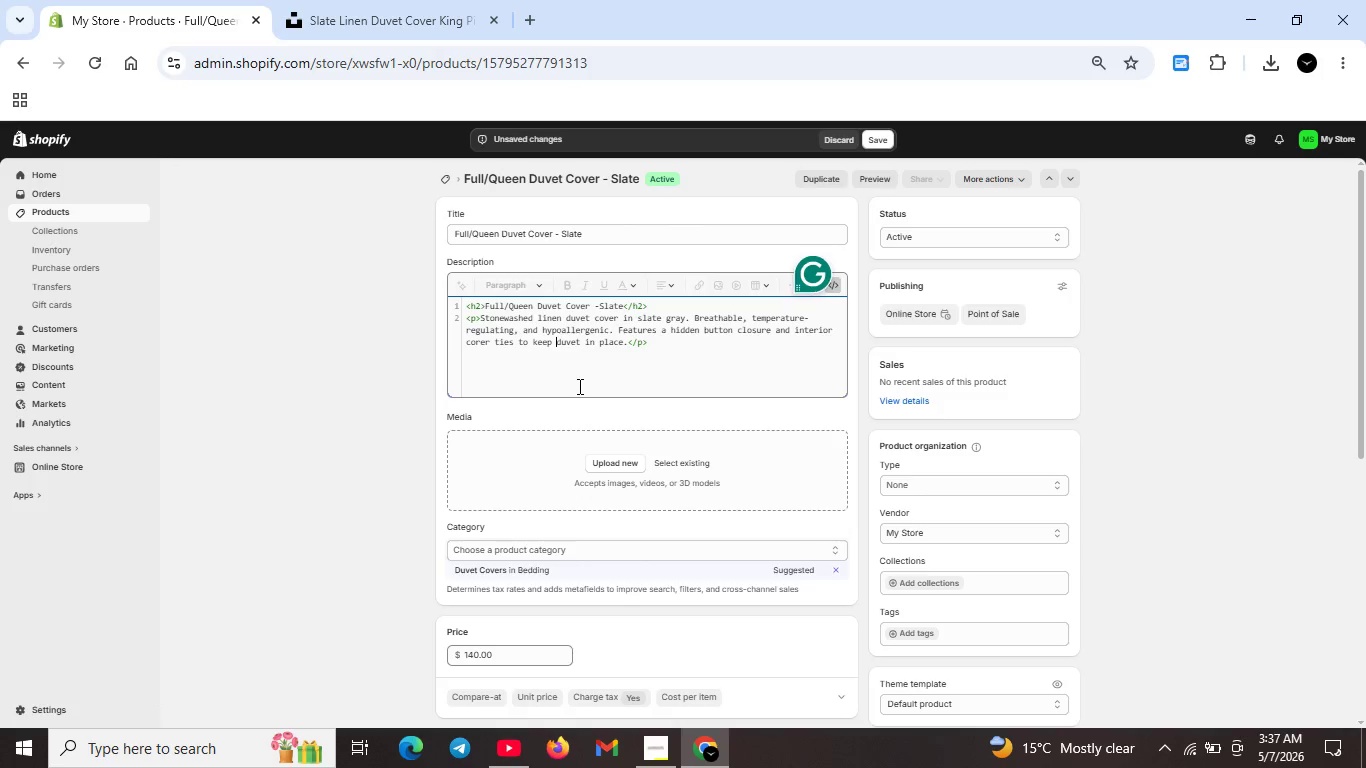 
key(Unknown)
 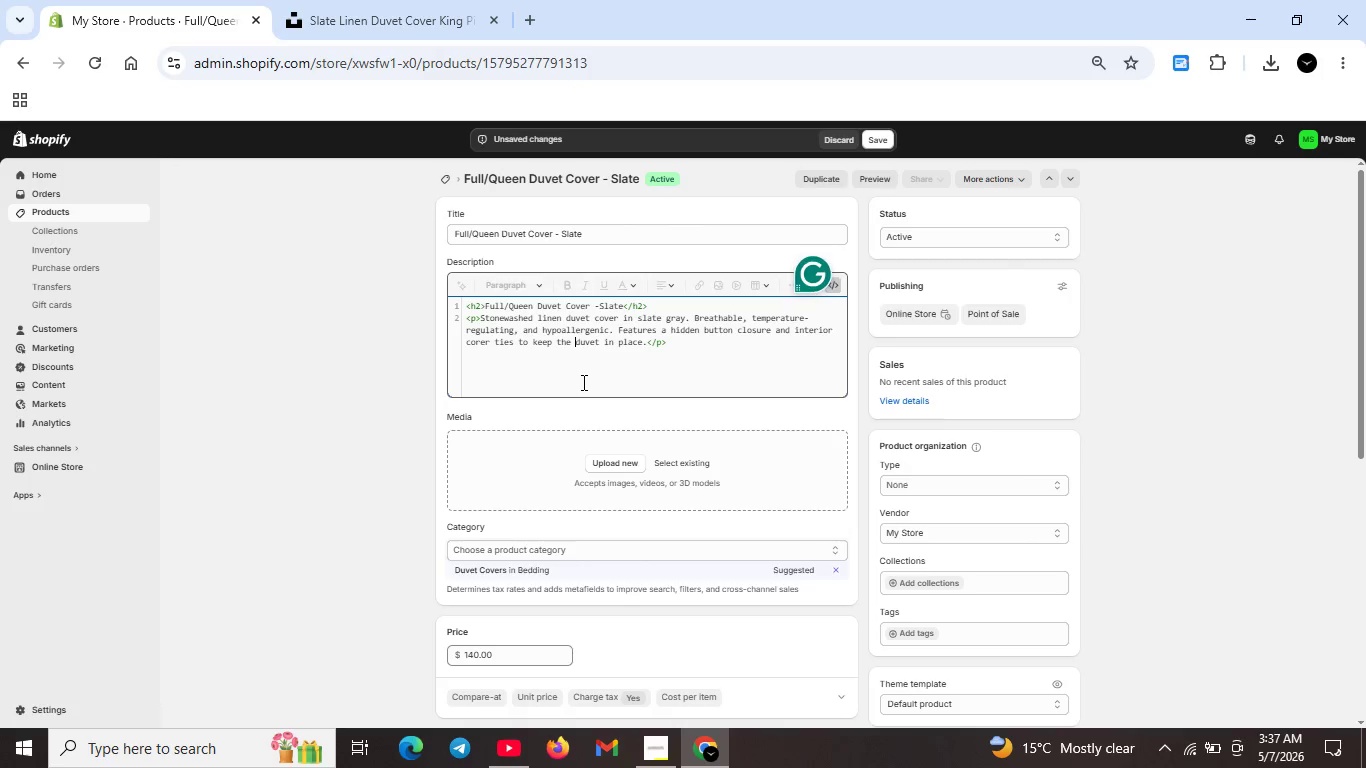 
wait(8.66)
 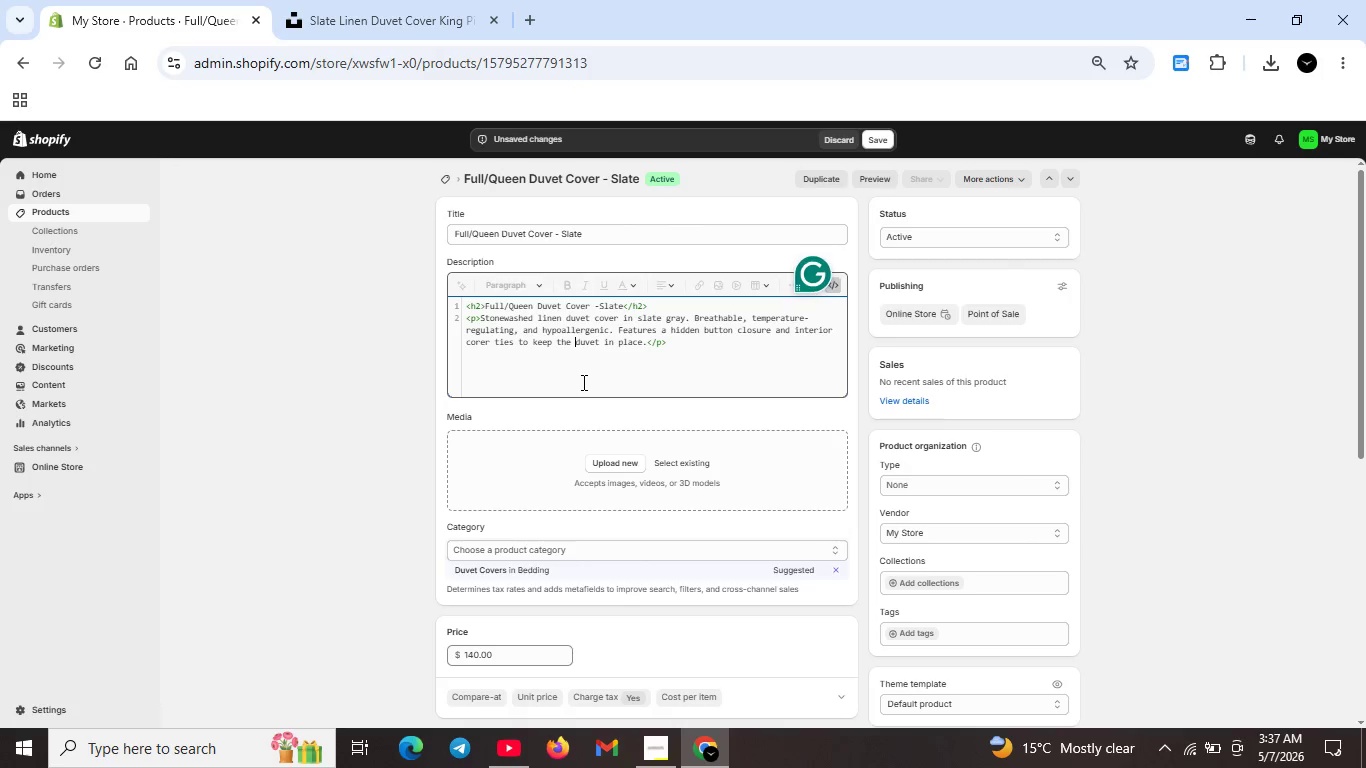 
left_click([686, 345])
 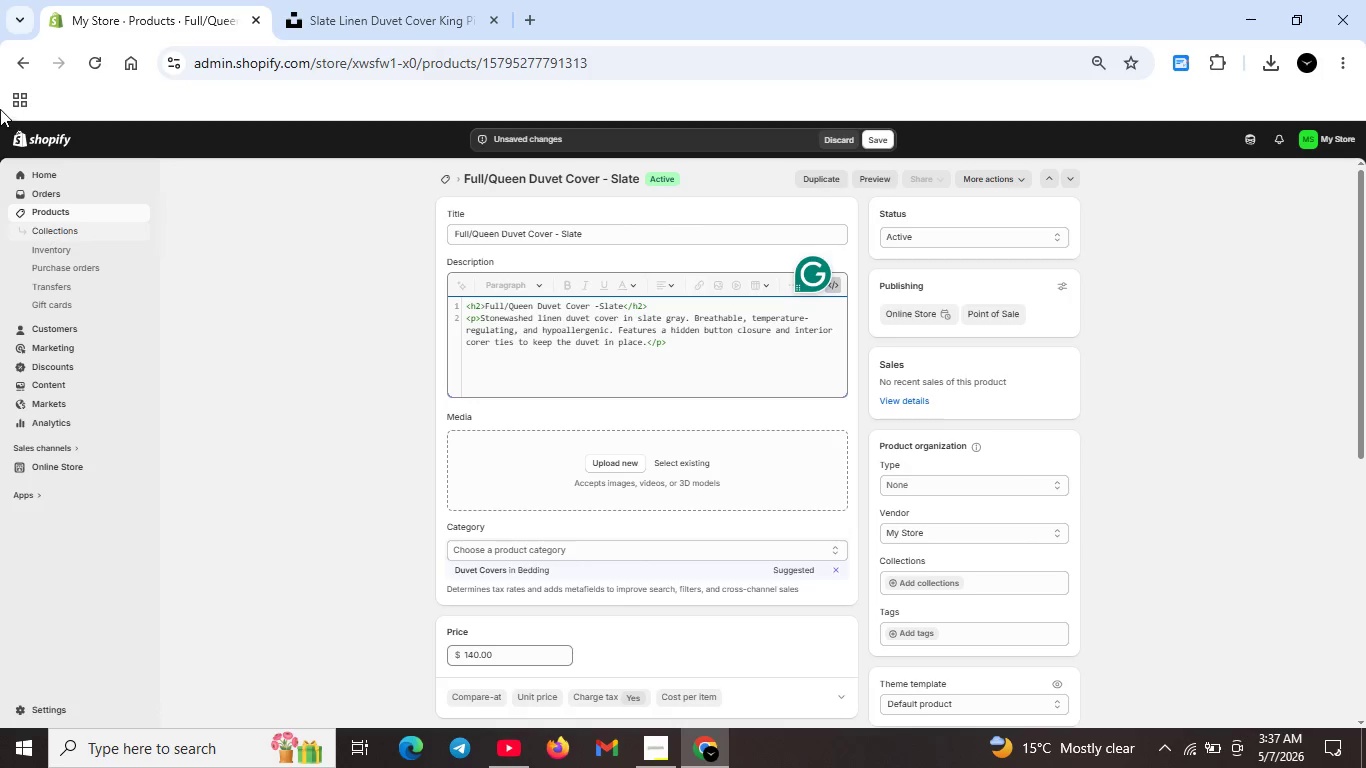 
left_click([380, 7])
 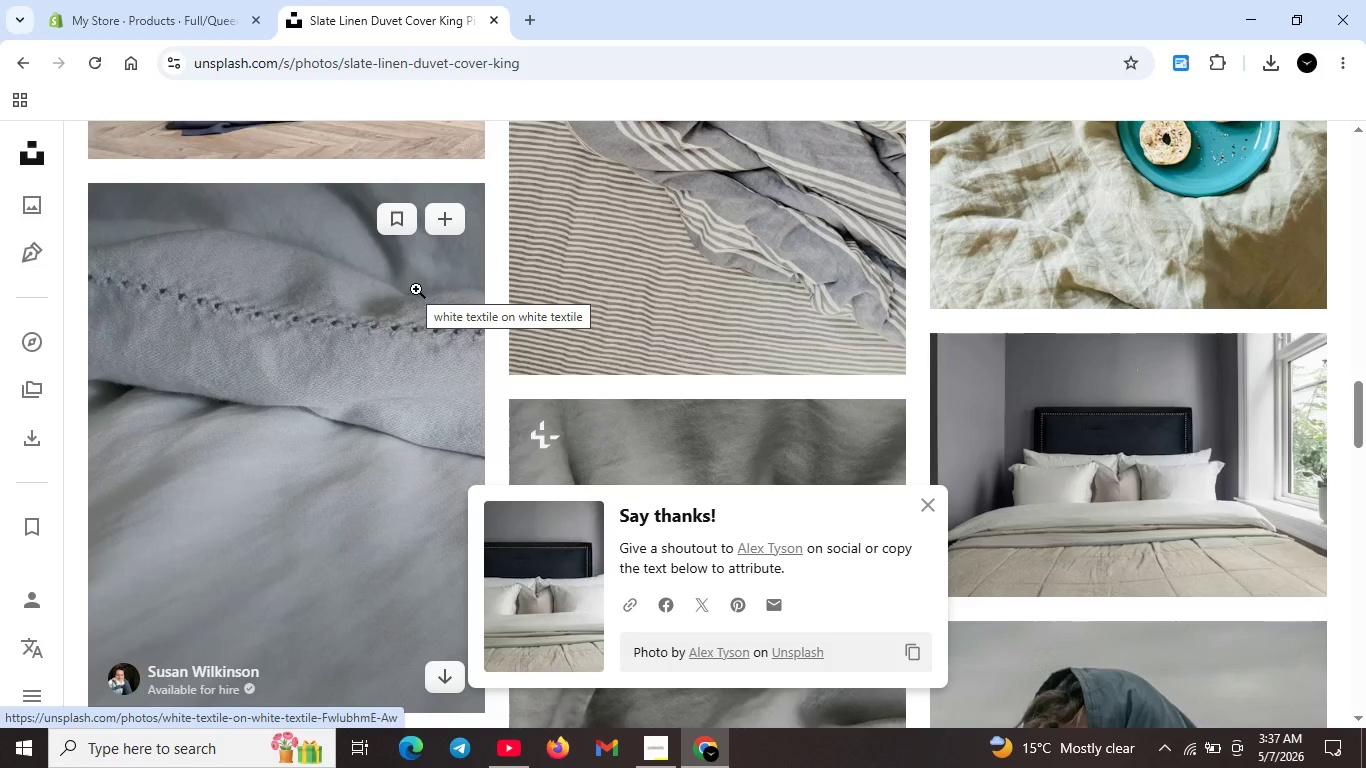 
wait(10.33)
 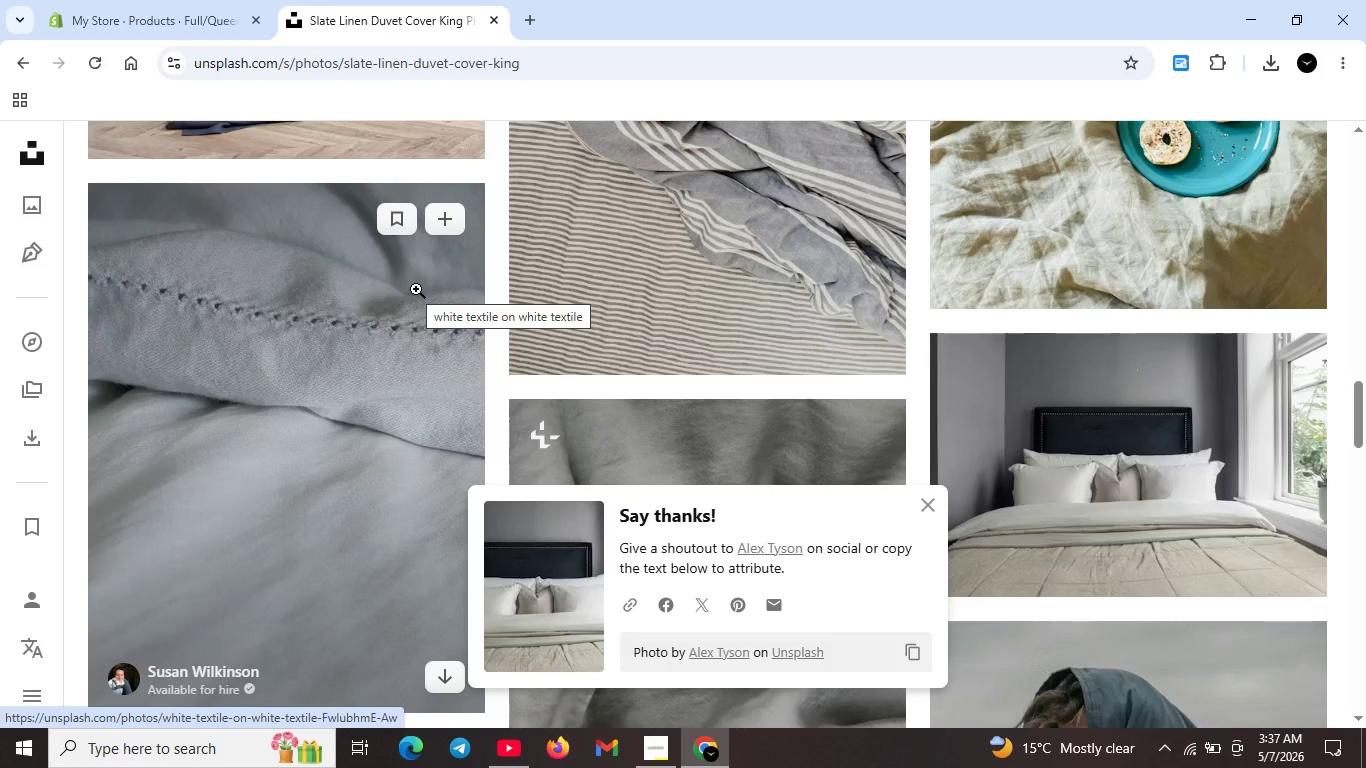 
left_click([117, 7])
 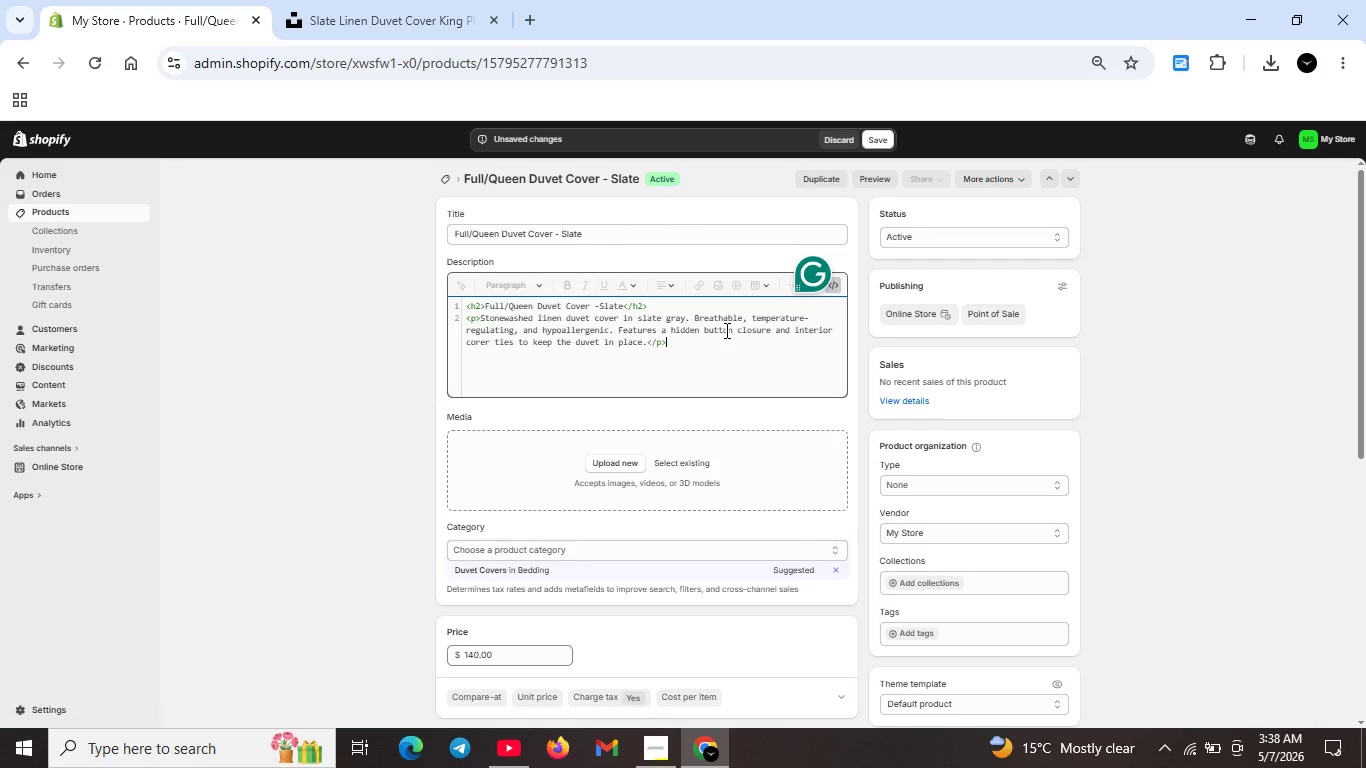 
wait(38.41)
 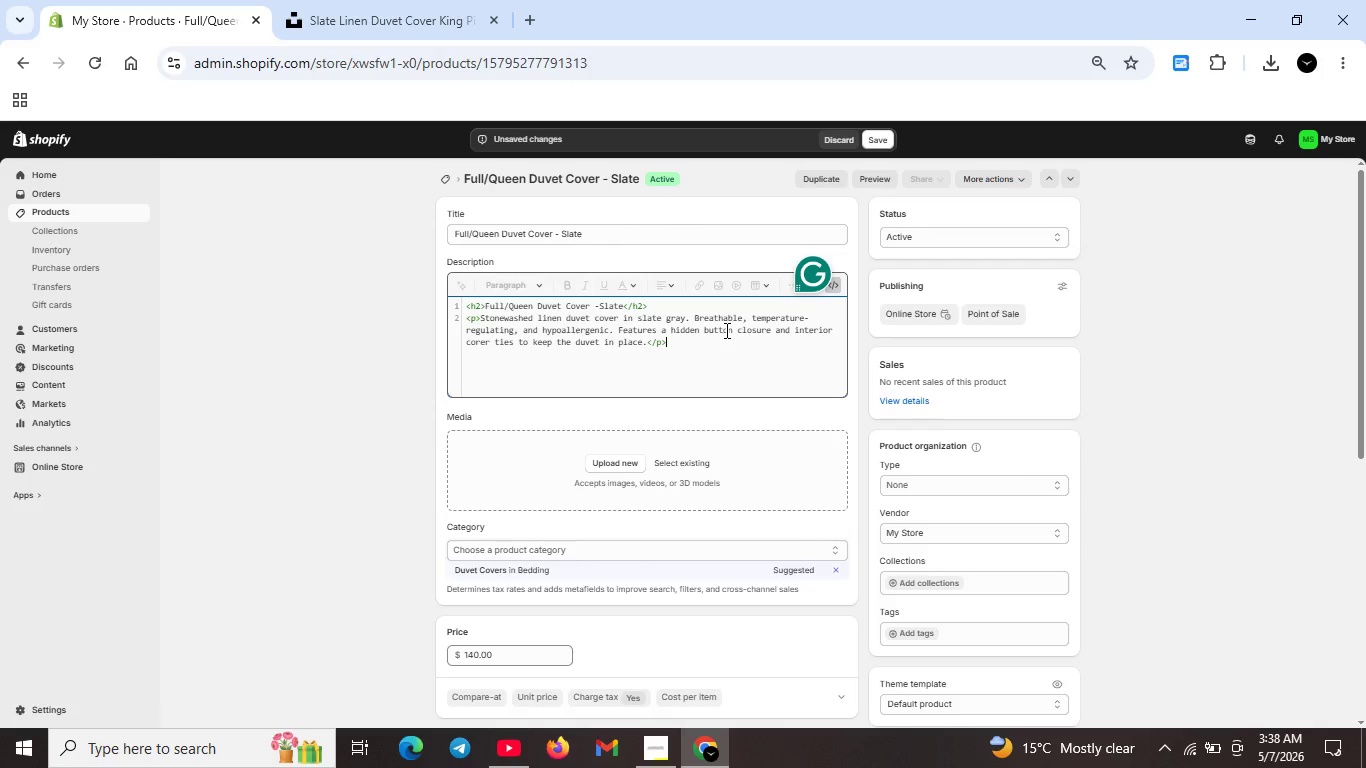 
left_click([696, 339])
 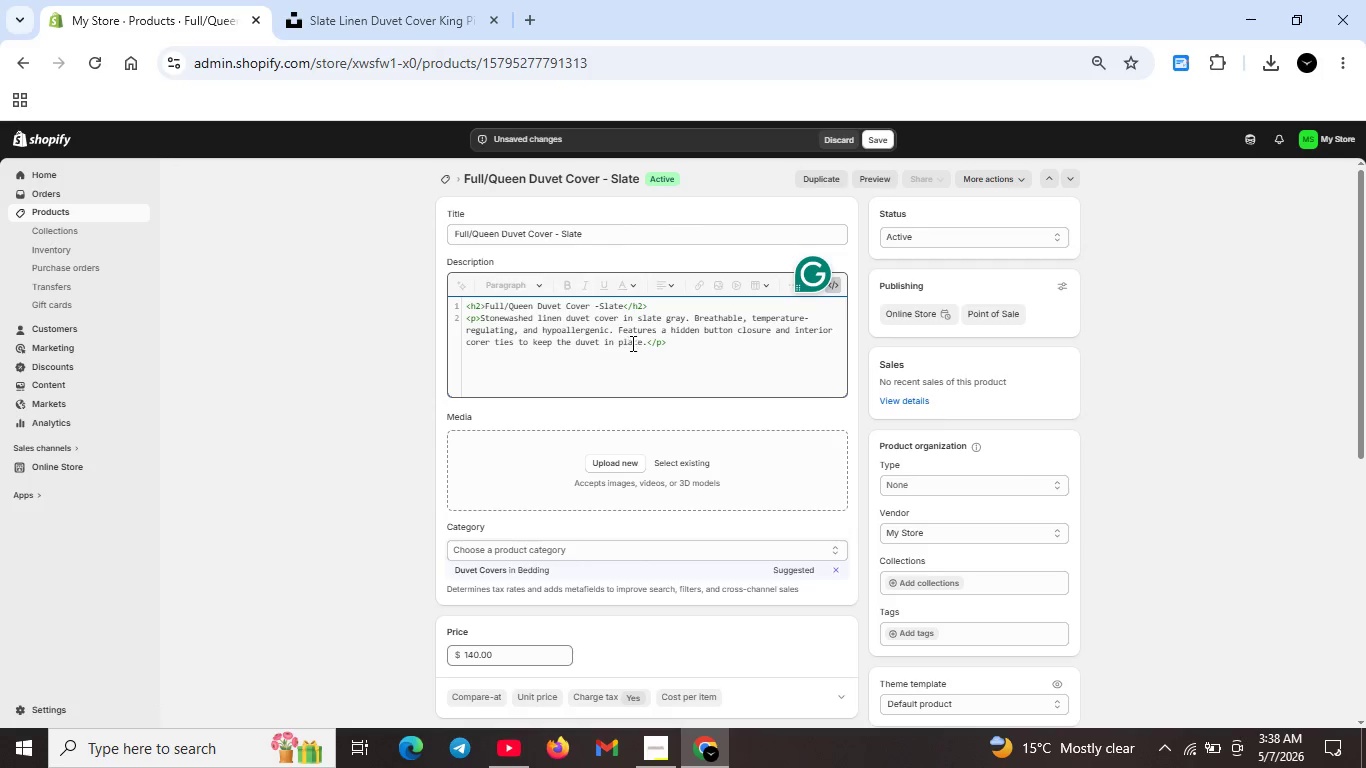 
left_click([644, 345])
 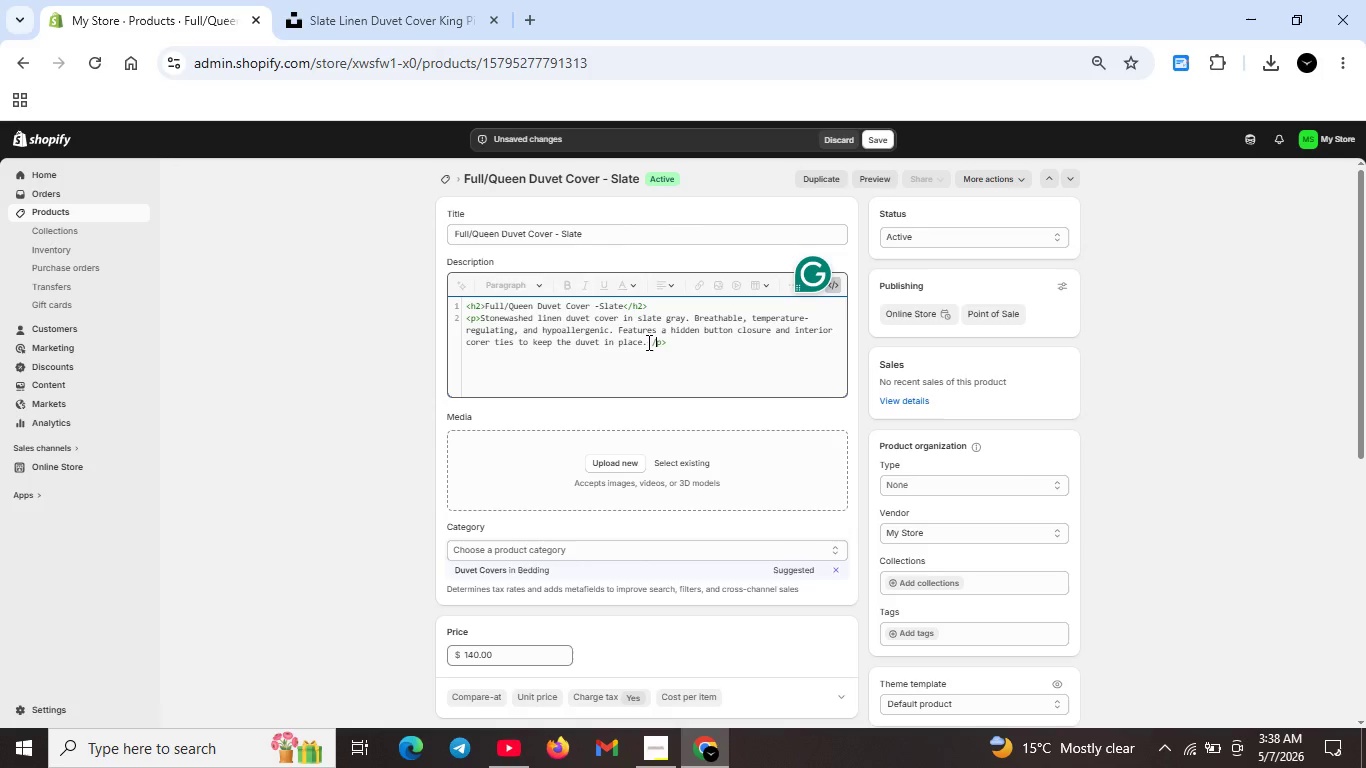 
double_click([647, 342])
 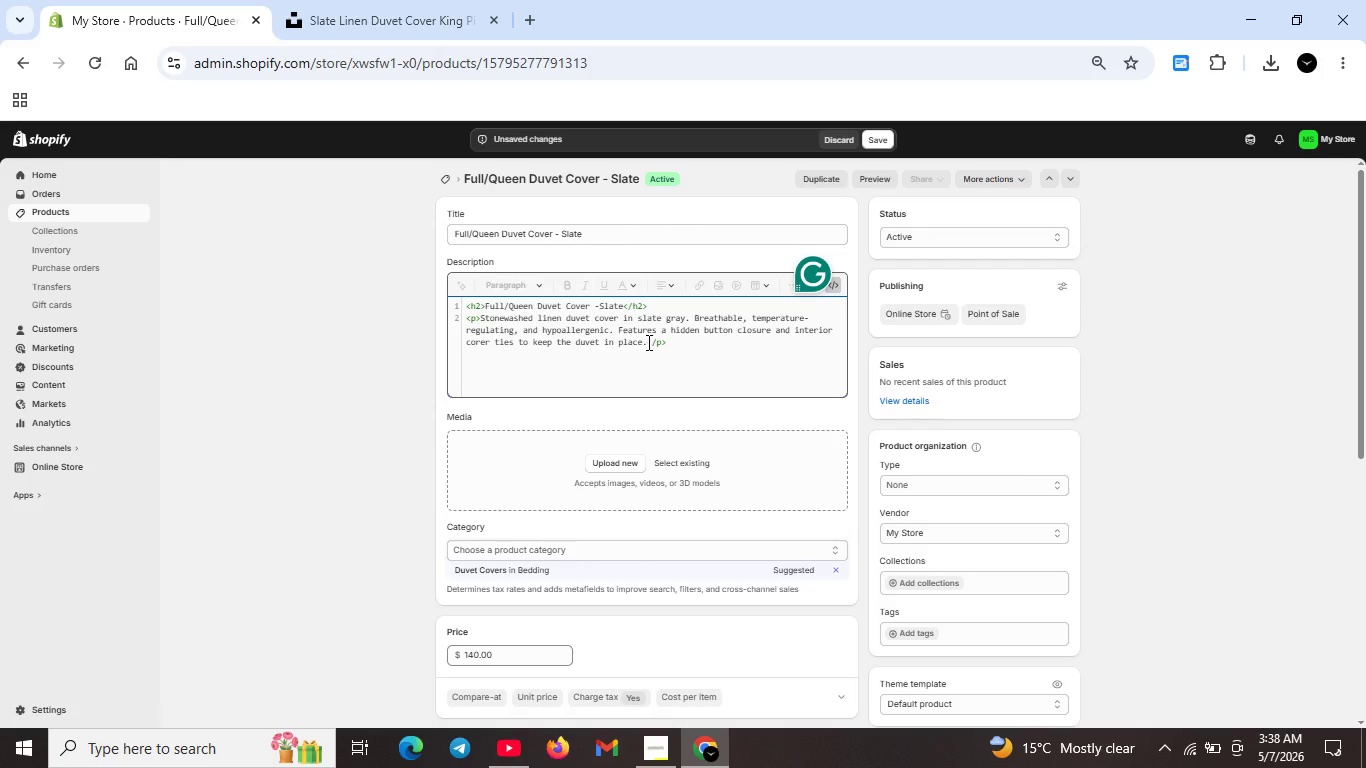 
type(Fits bot full and queen size be)
key(Backspace)
key(Backspace)
type(duvets.)
 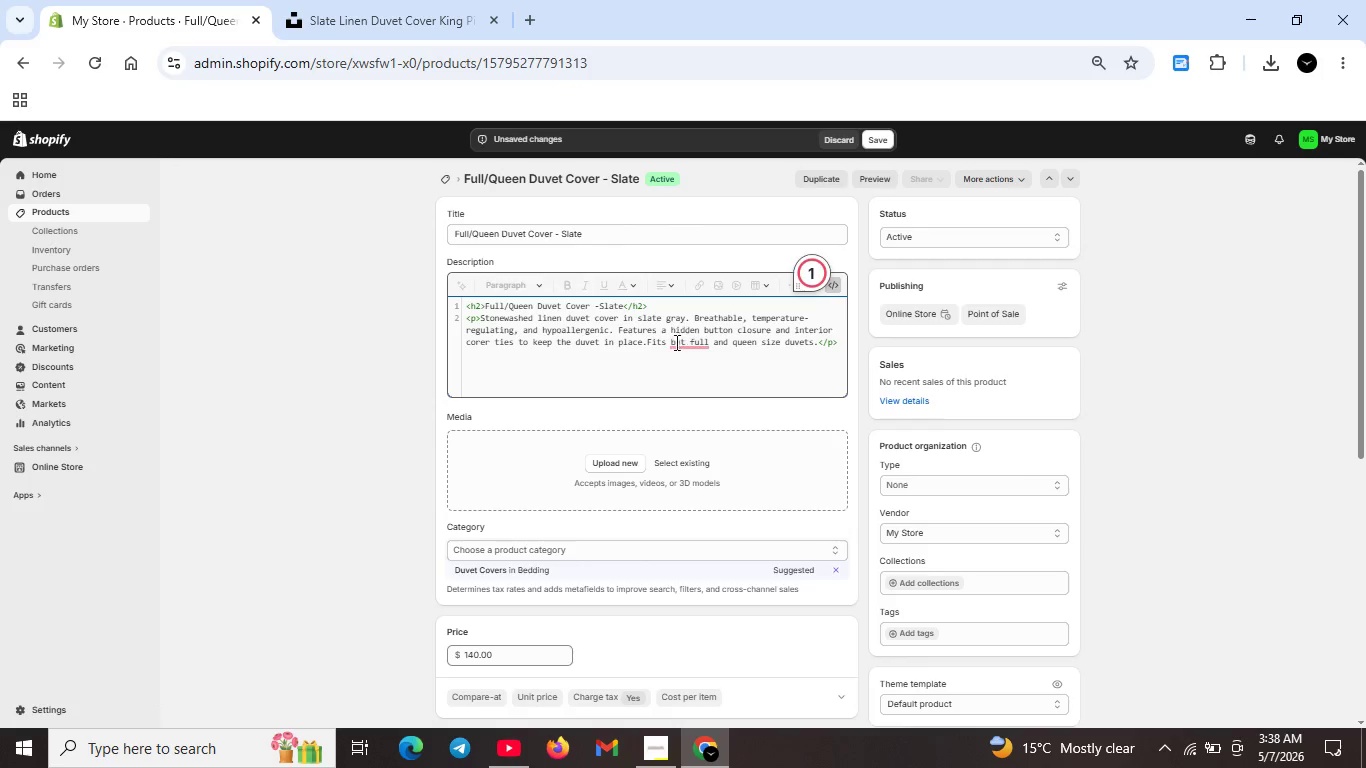 
left_click([686, 343])
 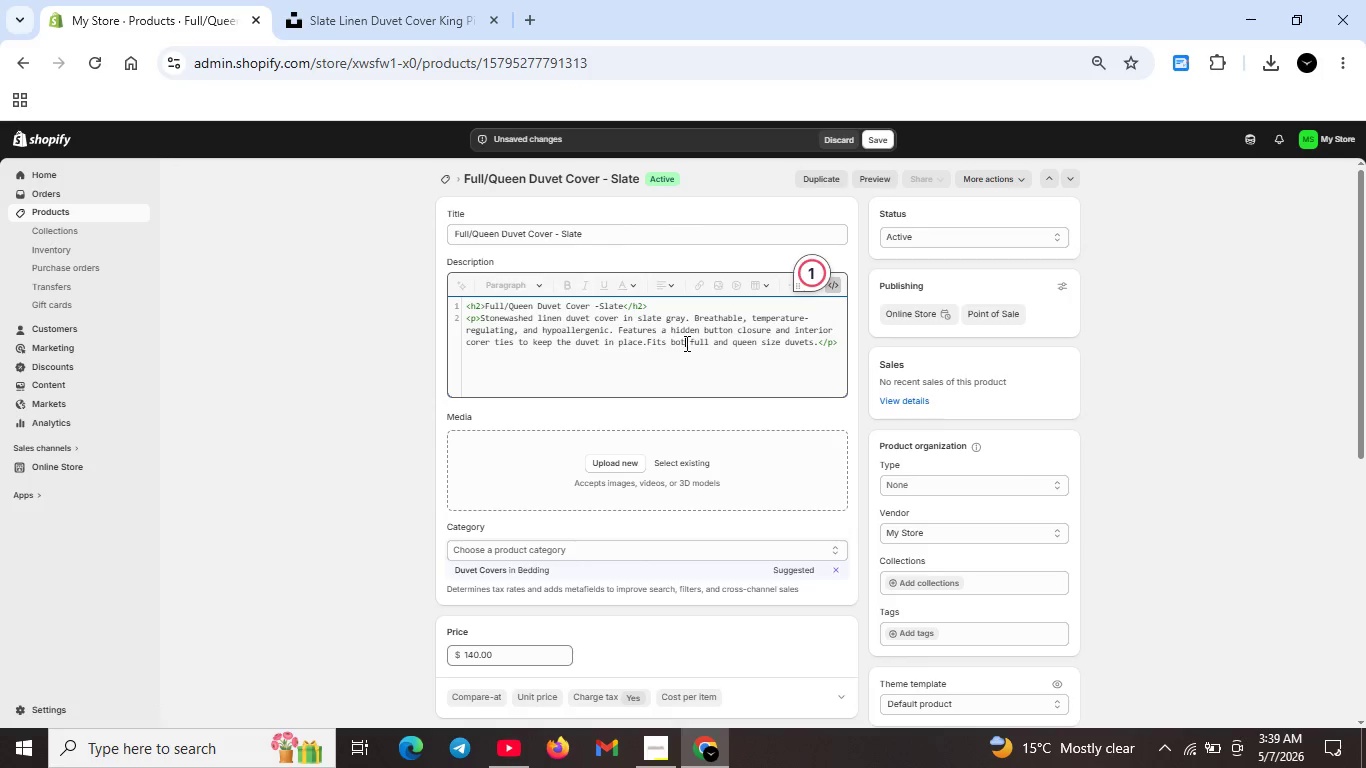 
left_click([685, 343])
 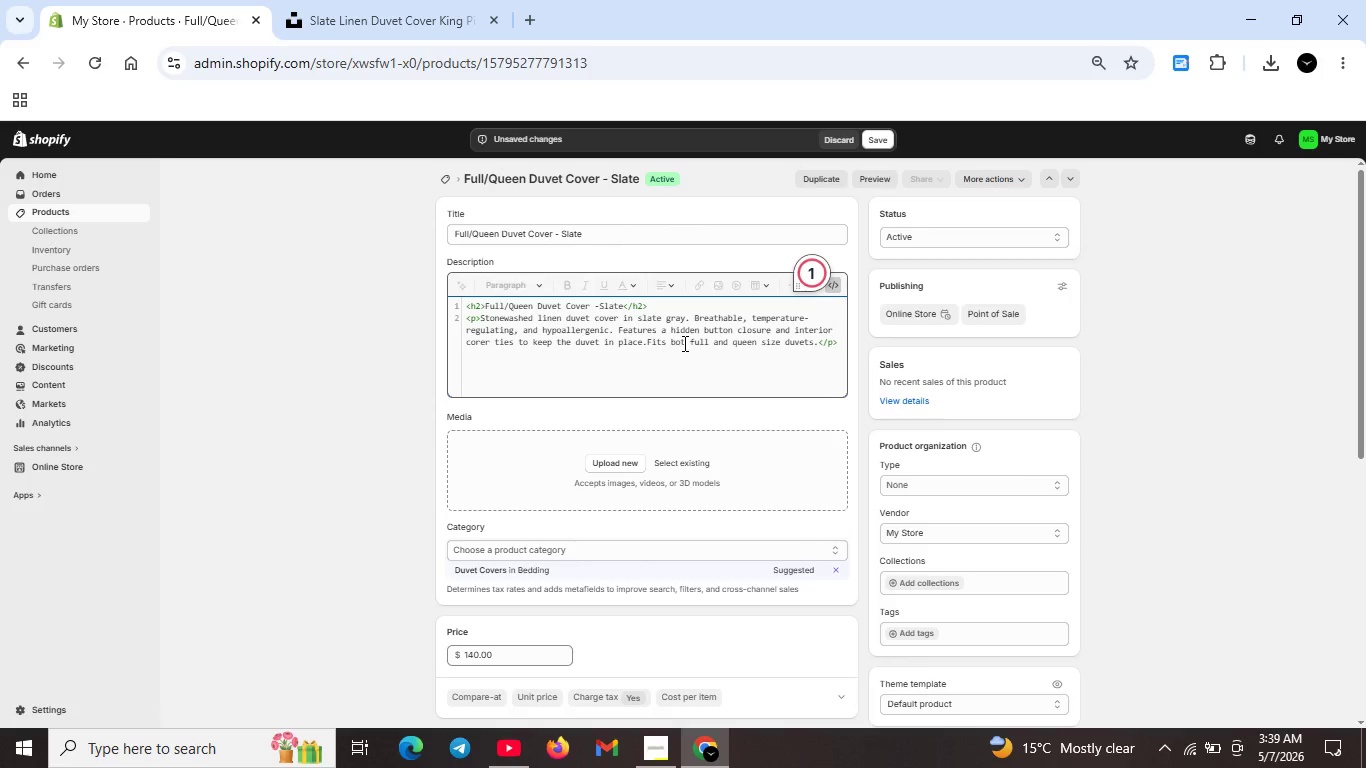 
key(H)
 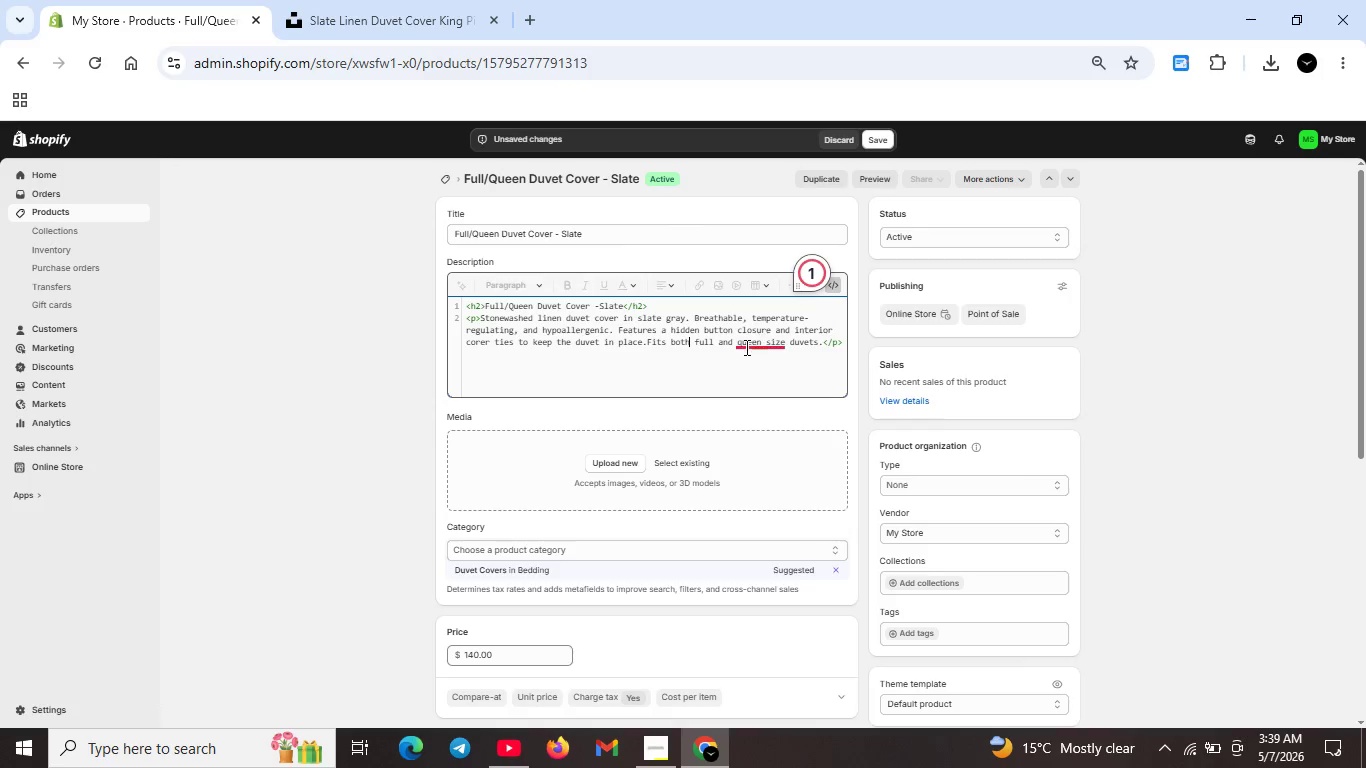 
left_click([754, 340])
 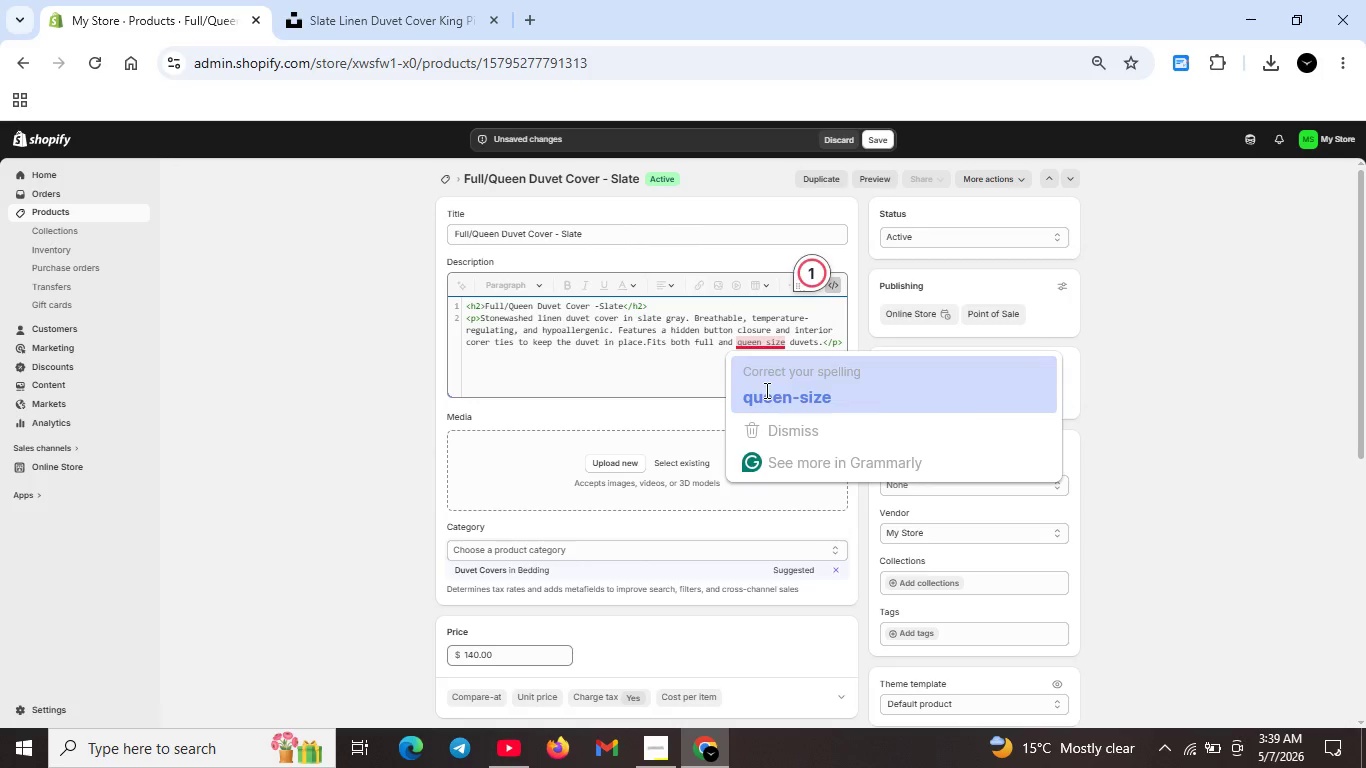 
key(Unknown)
 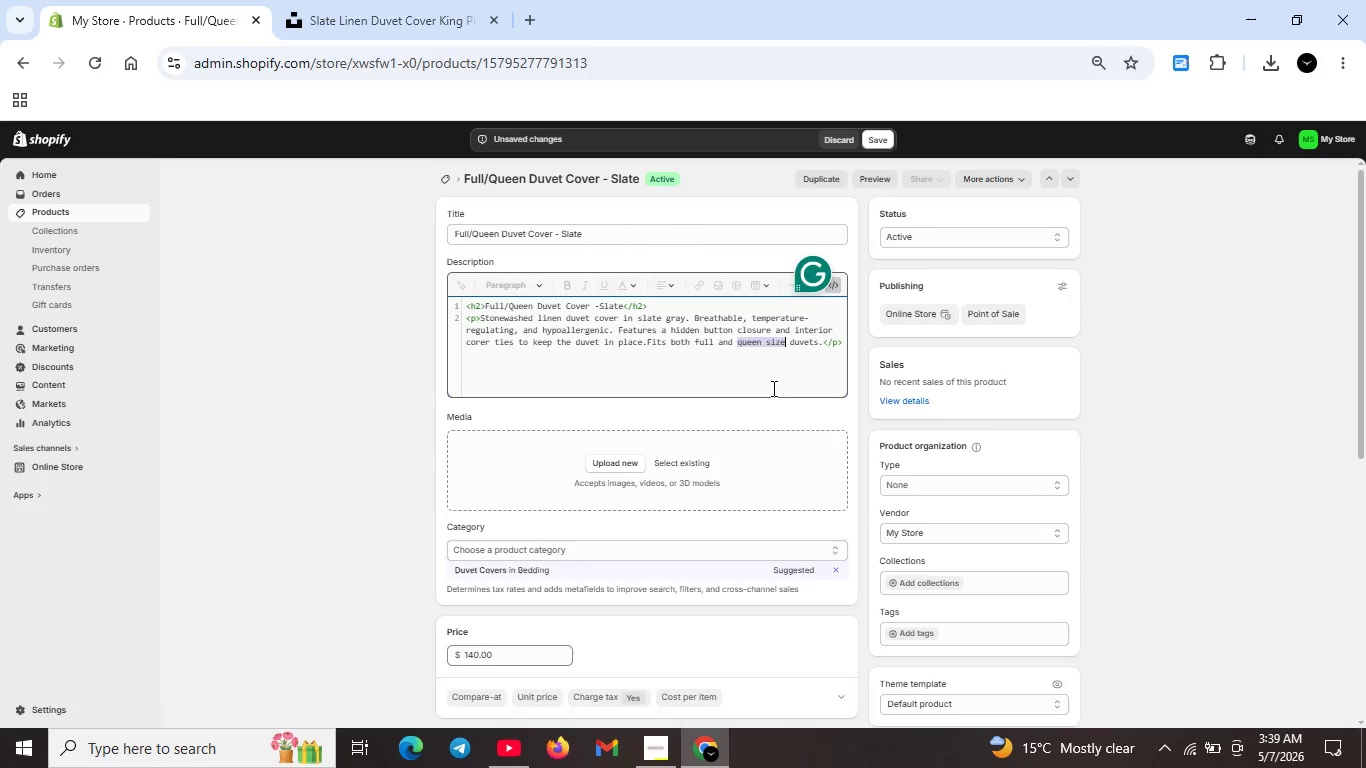 
key(Unknown)
 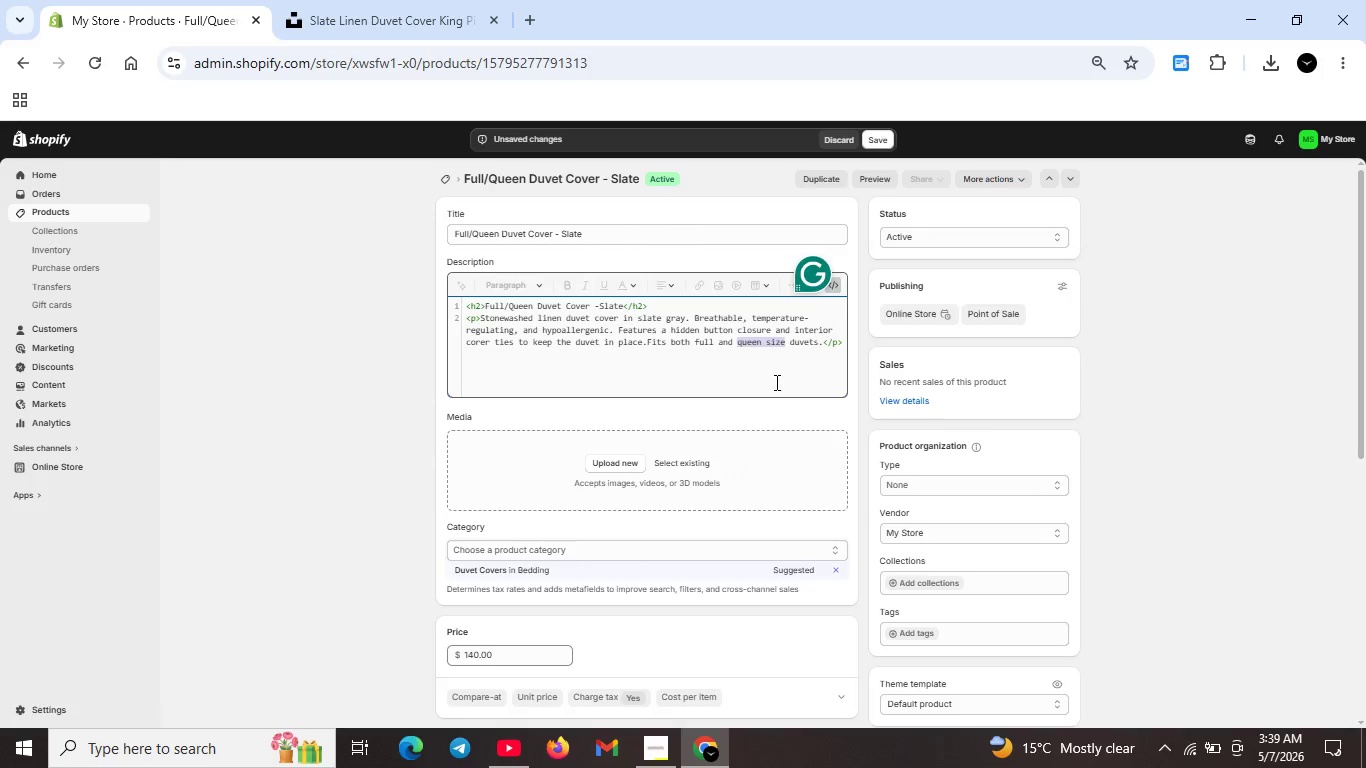 
key(Unknown)
 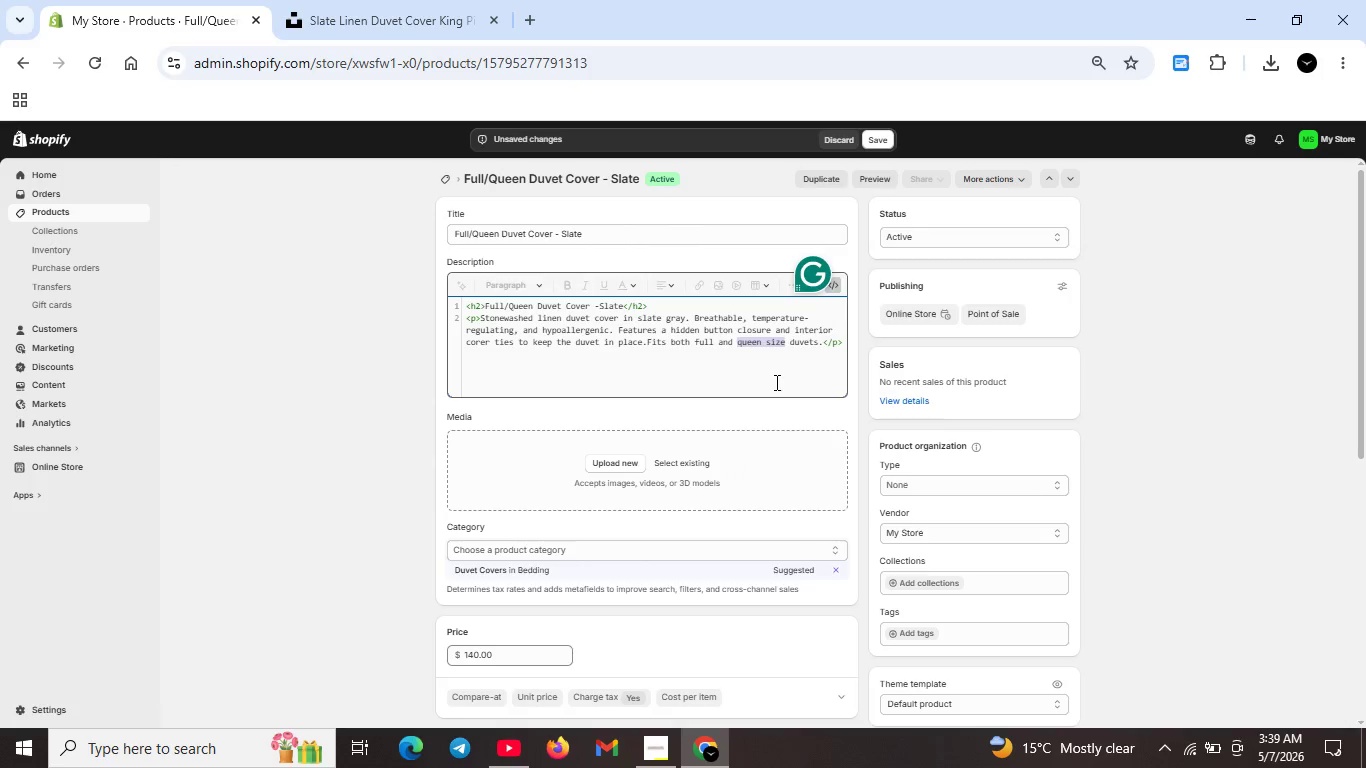 
key(Unknown)
 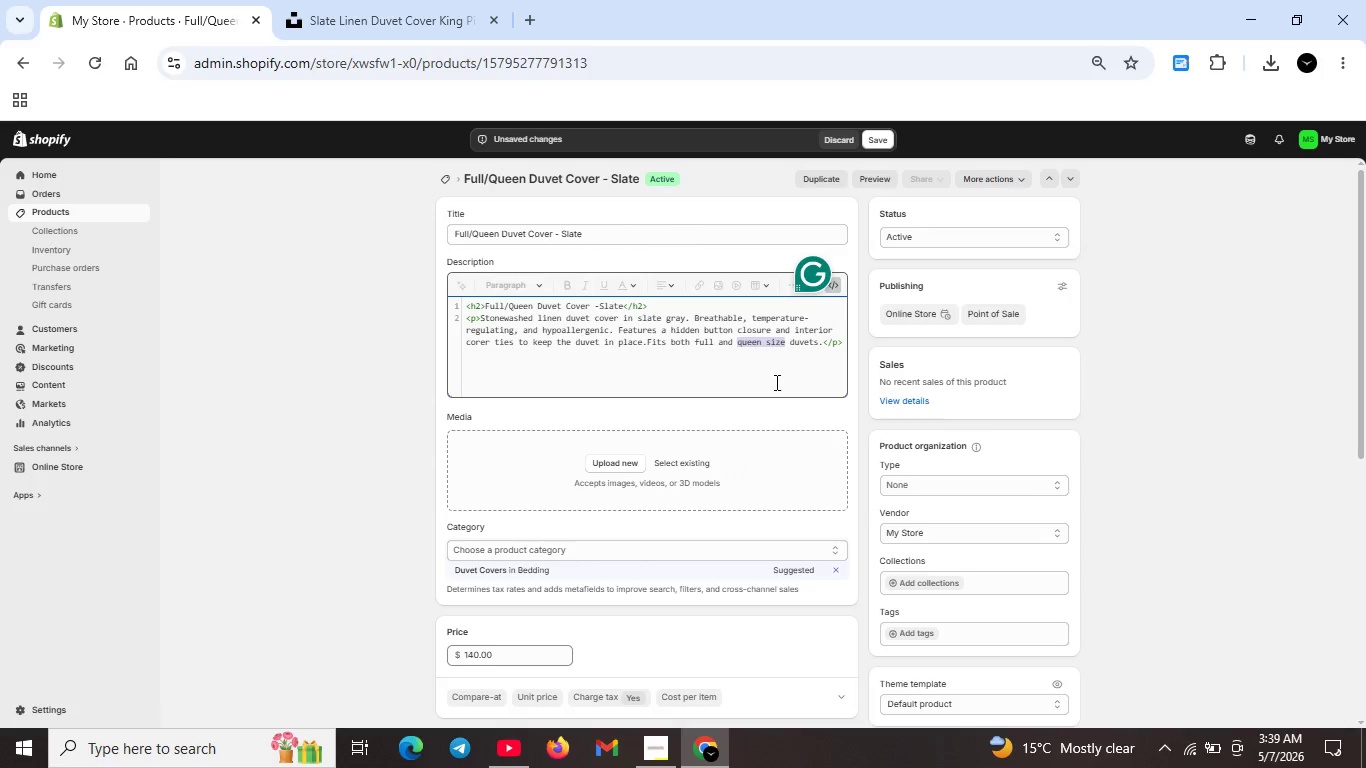 
key(Unknown)
 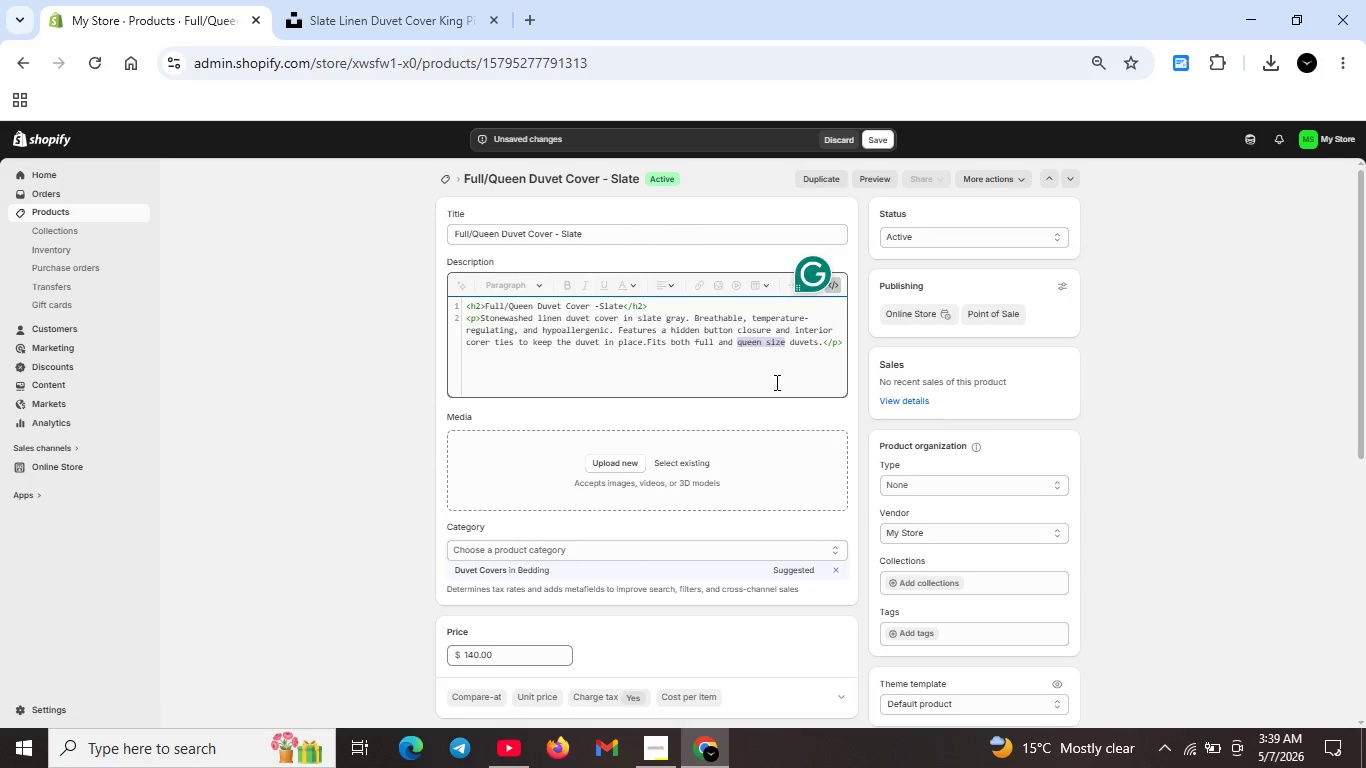 
key(Unknown)
 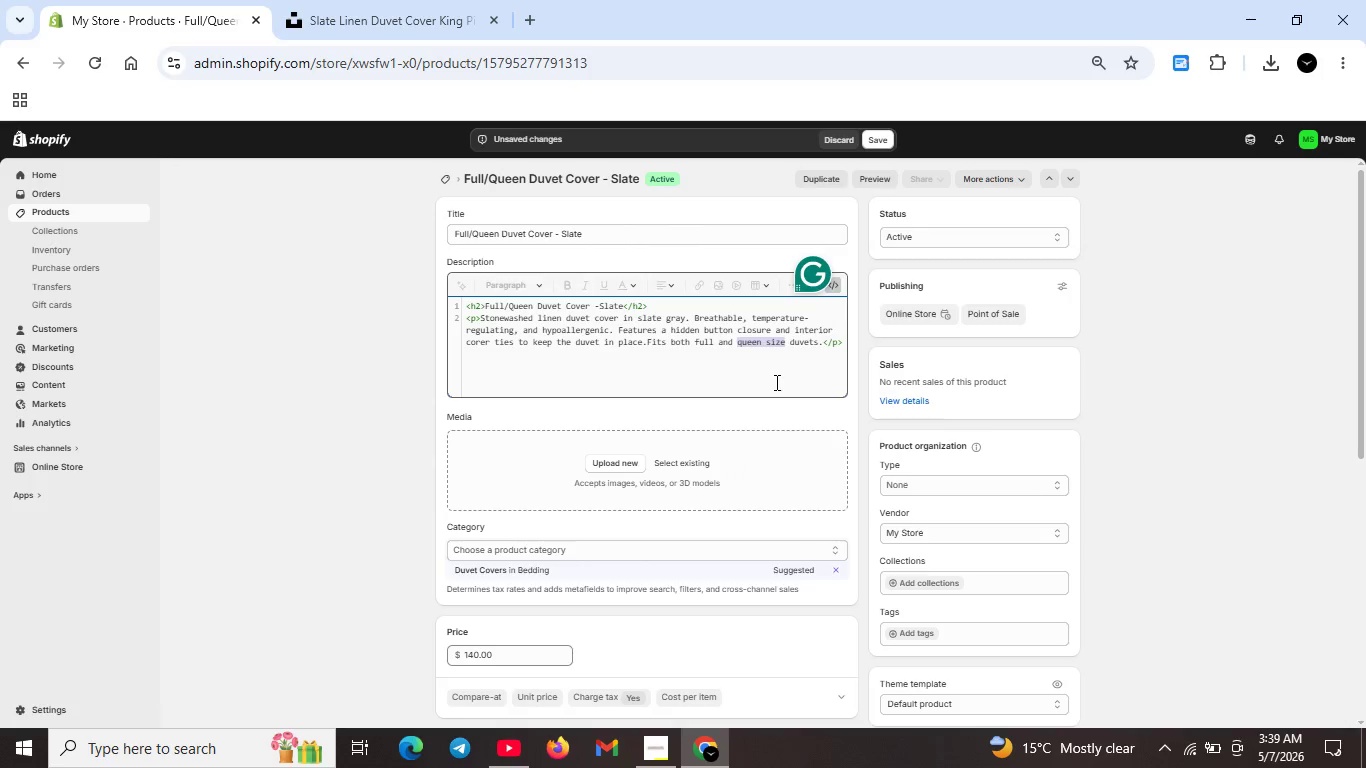 
key(Unknown)
 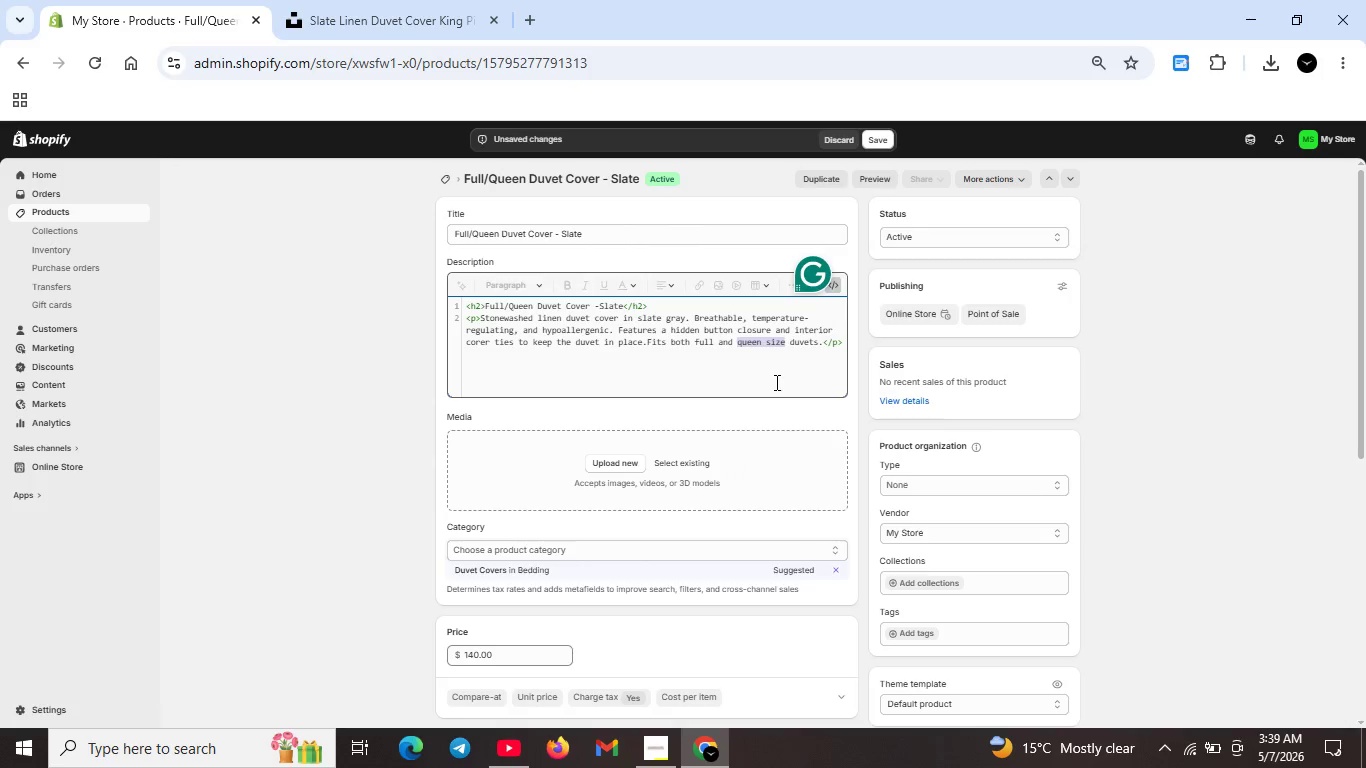 
left_click([422, 16])
 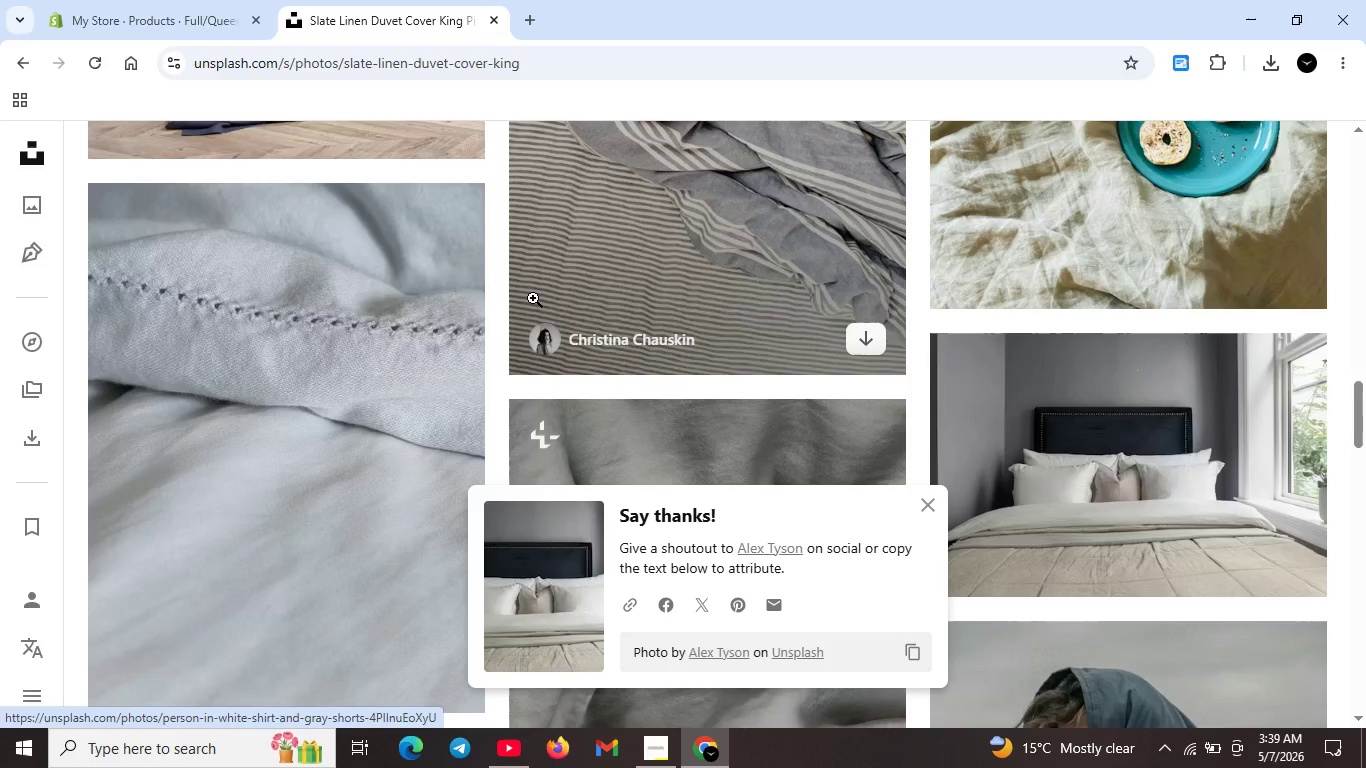 
scroll: coordinate [278, 250], scroll_direction: up, amount: 35.0
 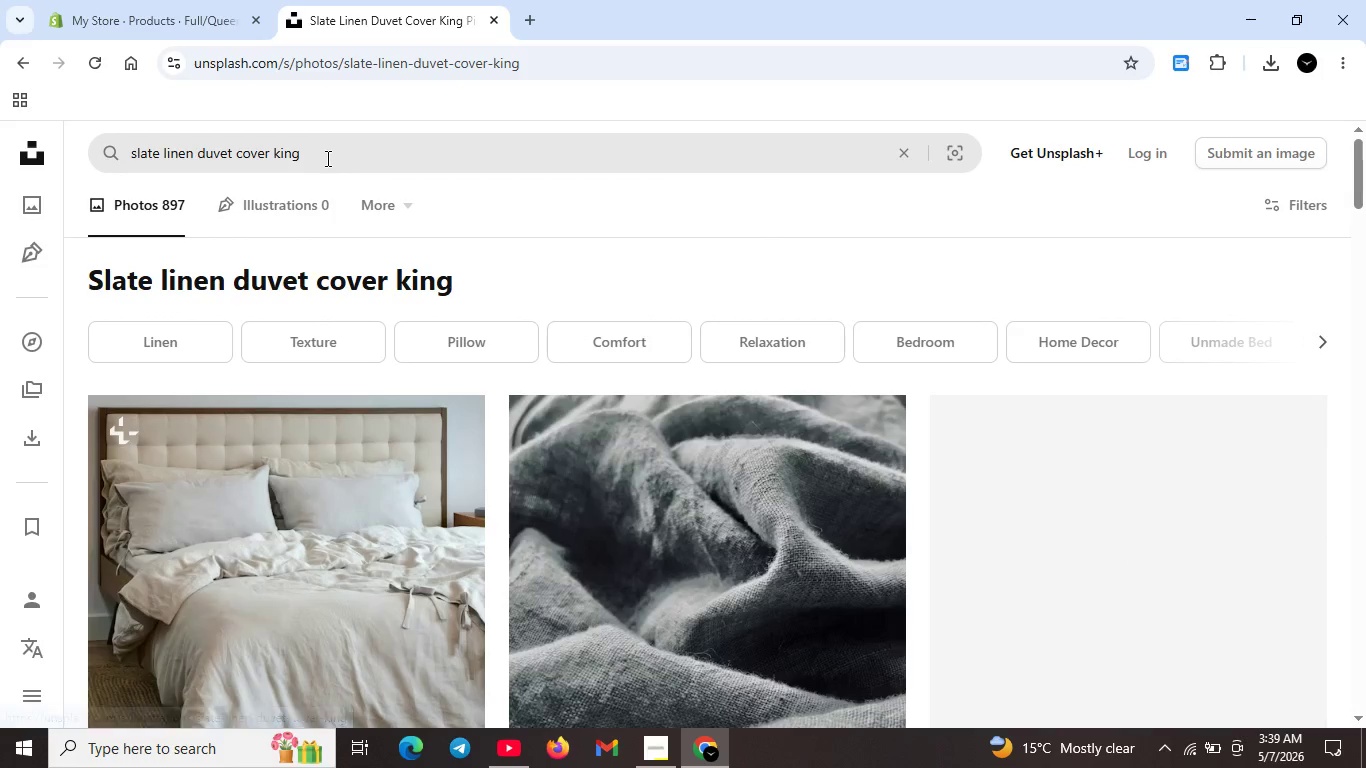 
left_click([324, 158])
 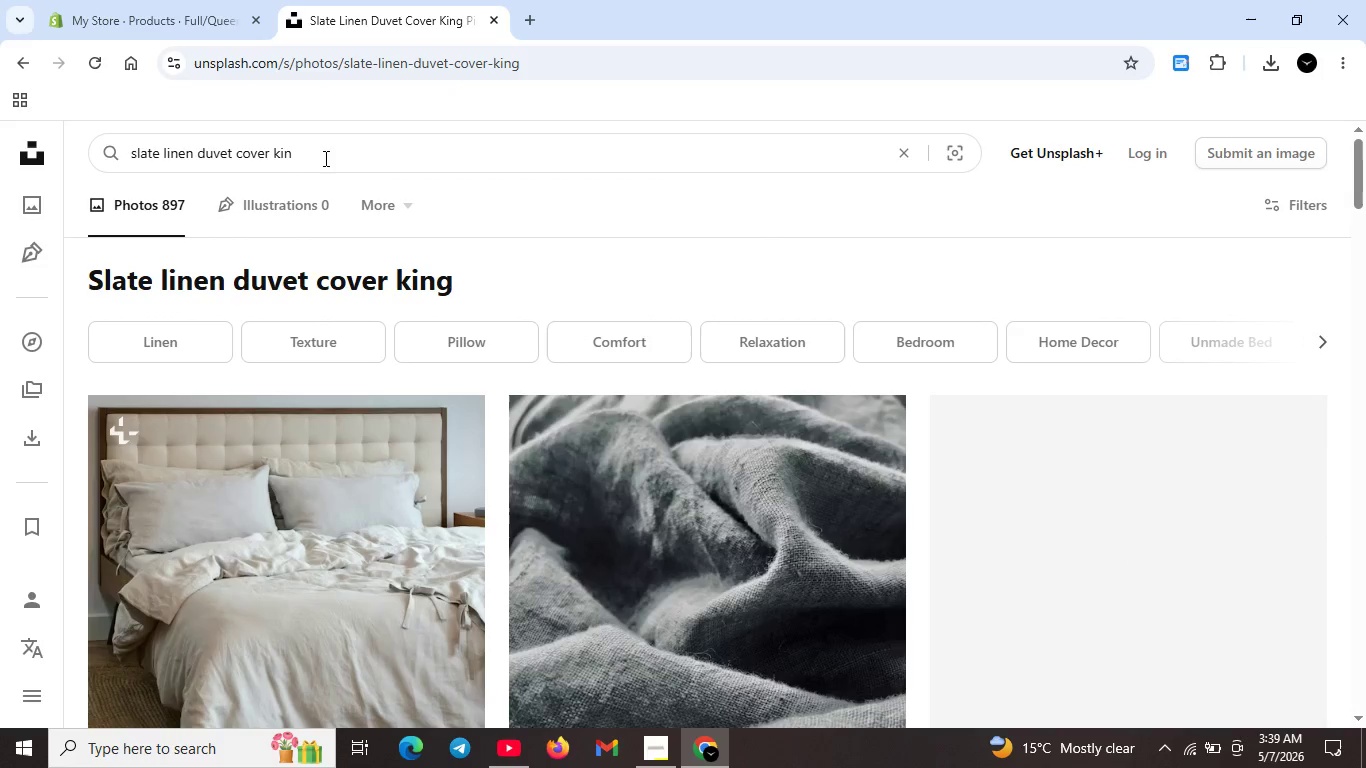 
key(Backspace)
key(Backspace)
key(Backspace)
key(Backspace)
type(queen)
 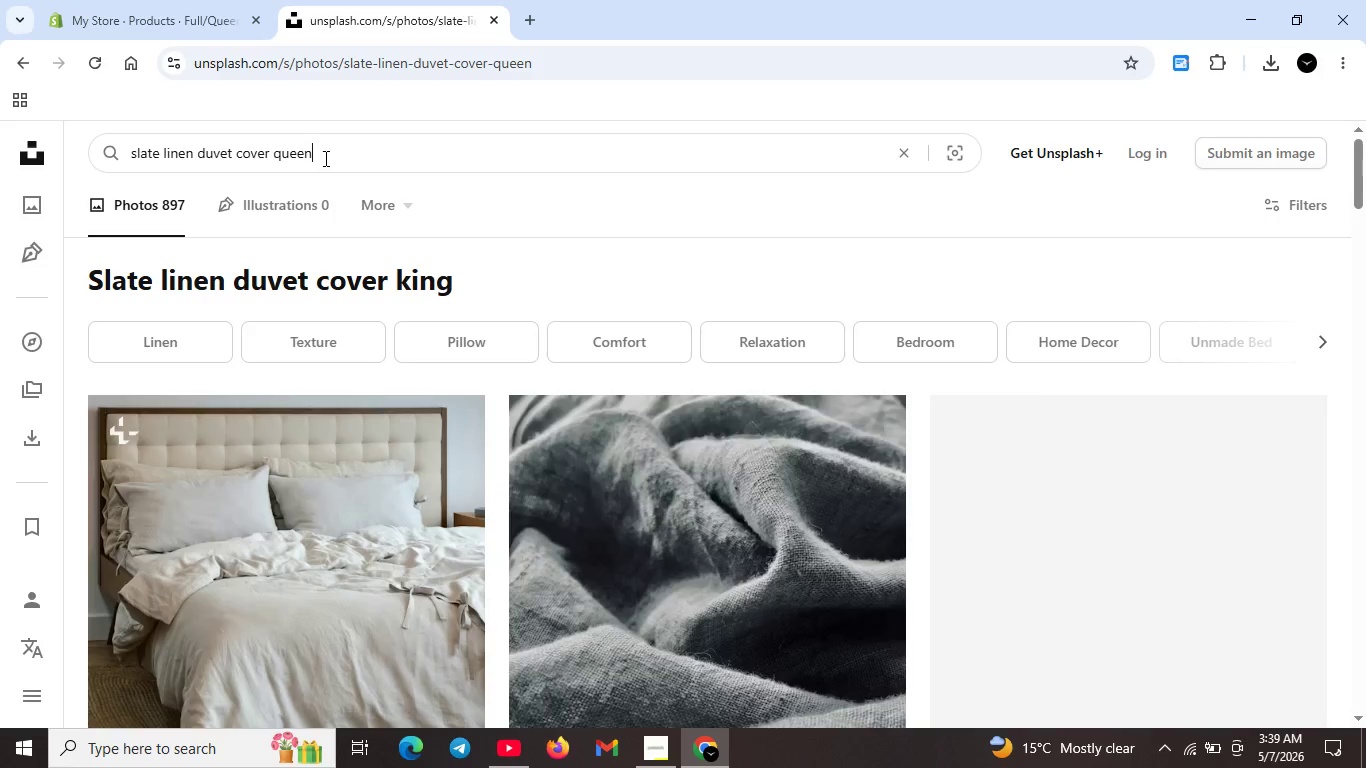 
key(Enter)
 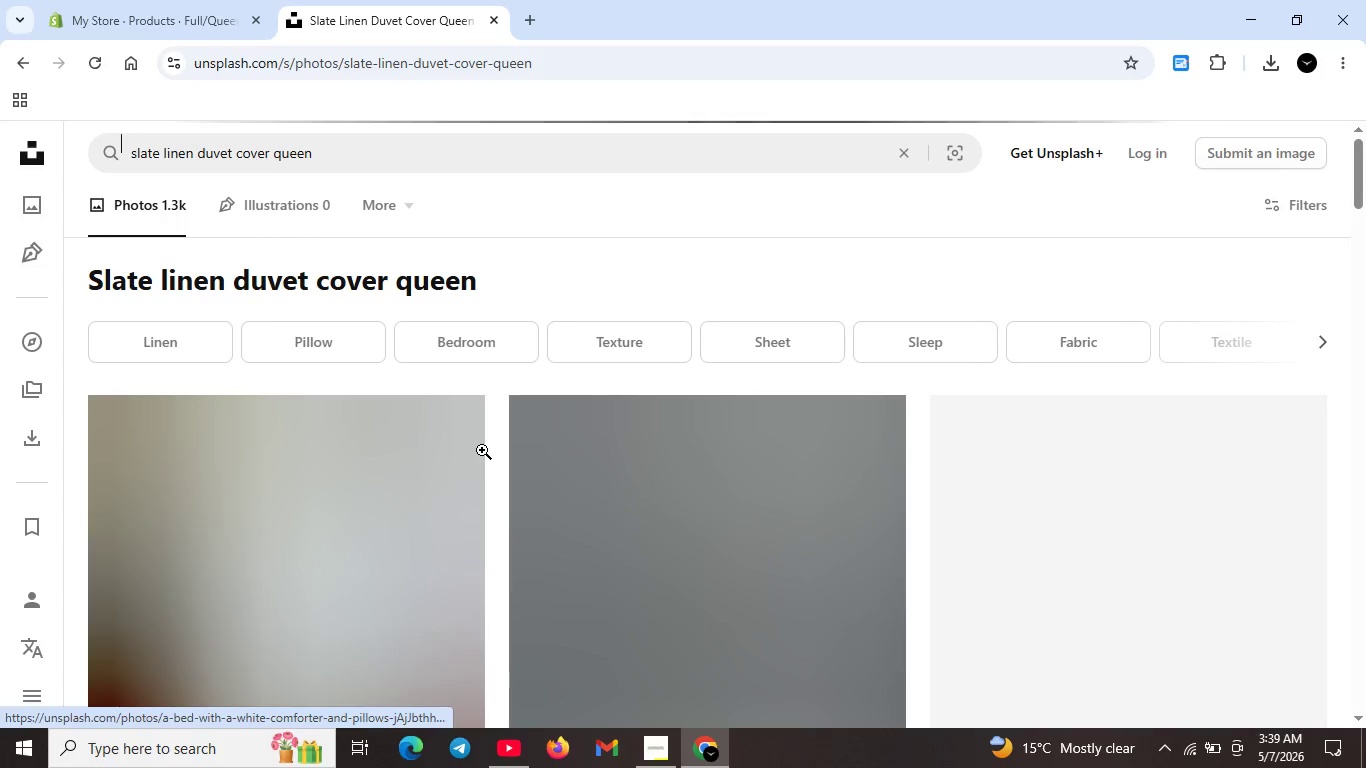 
scroll: coordinate [764, 489], scroll_direction: down, amount: 15.0
 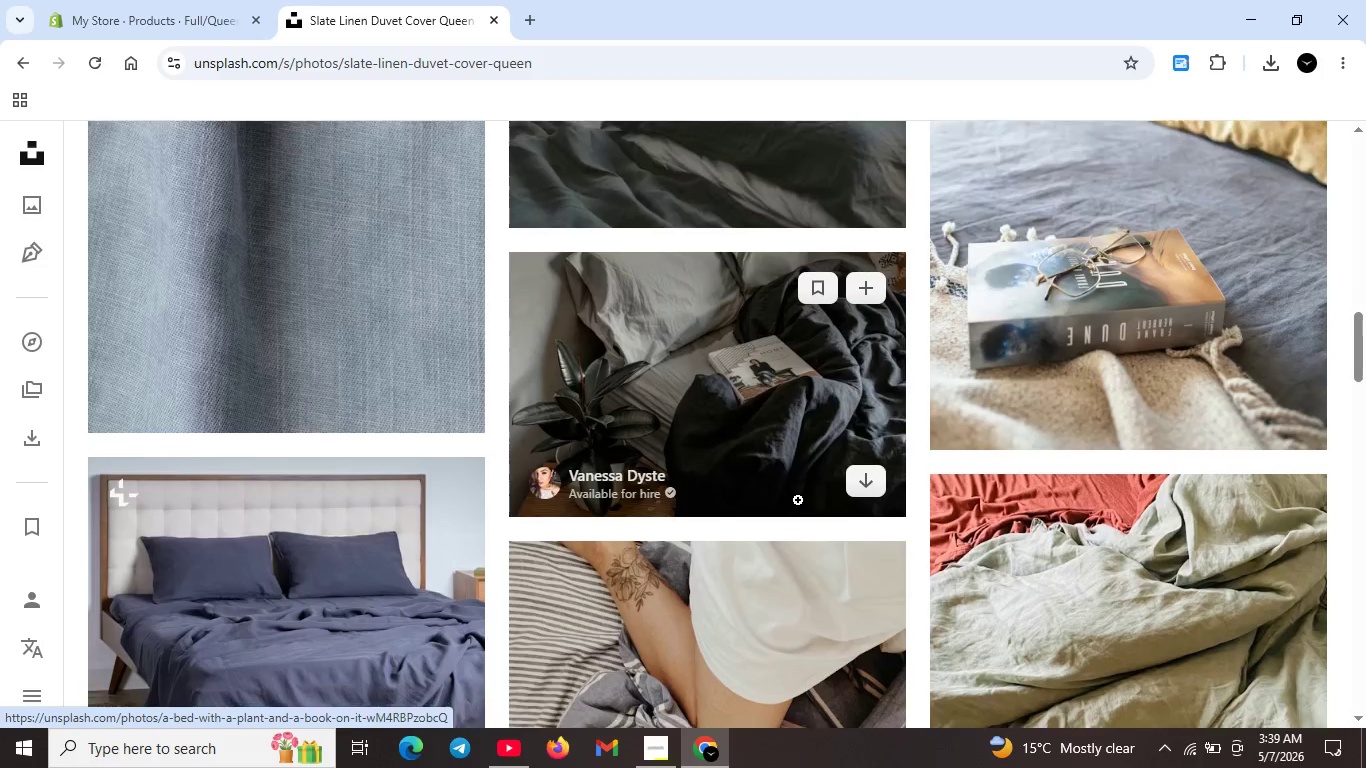 
scroll: coordinate [547, 526], scroll_direction: down, amount: 4.0
 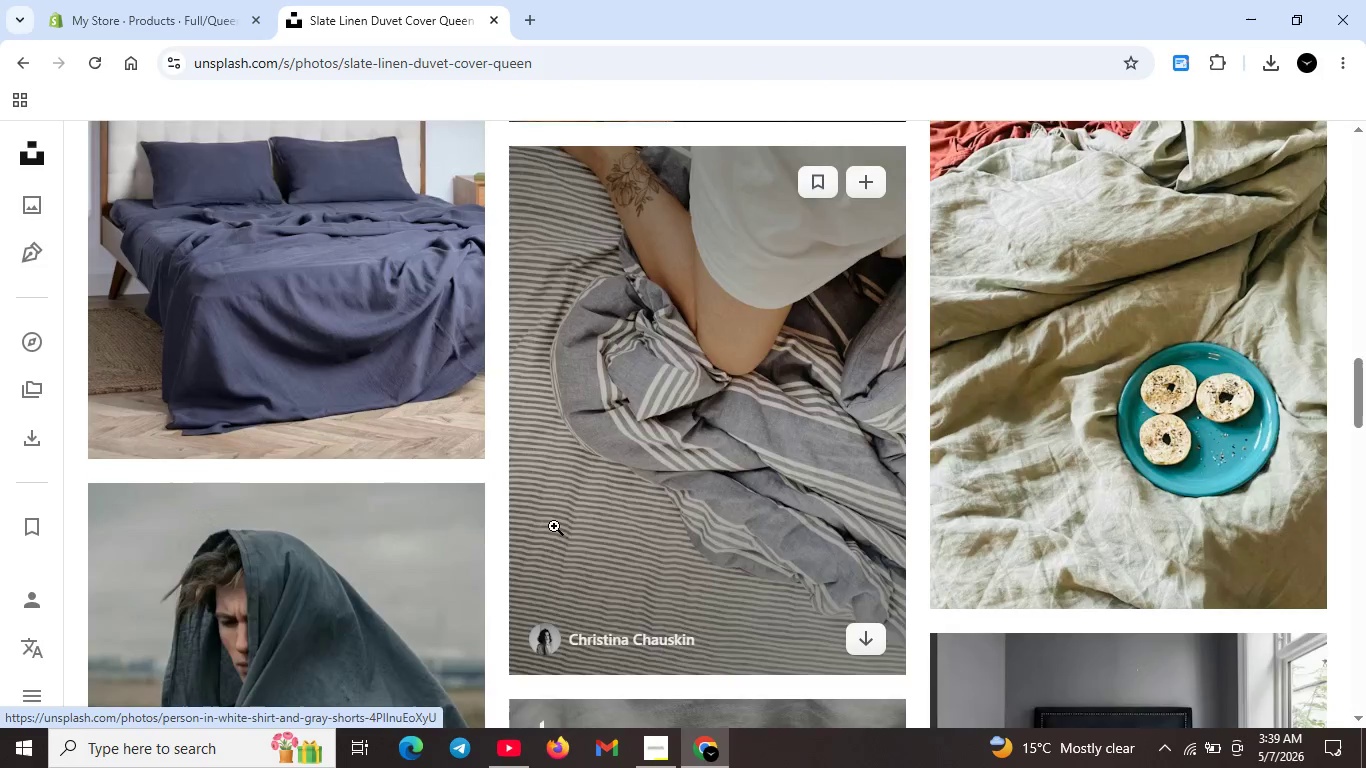 
scroll: coordinate [536, 499], scroll_direction: up, amount: 32.0
 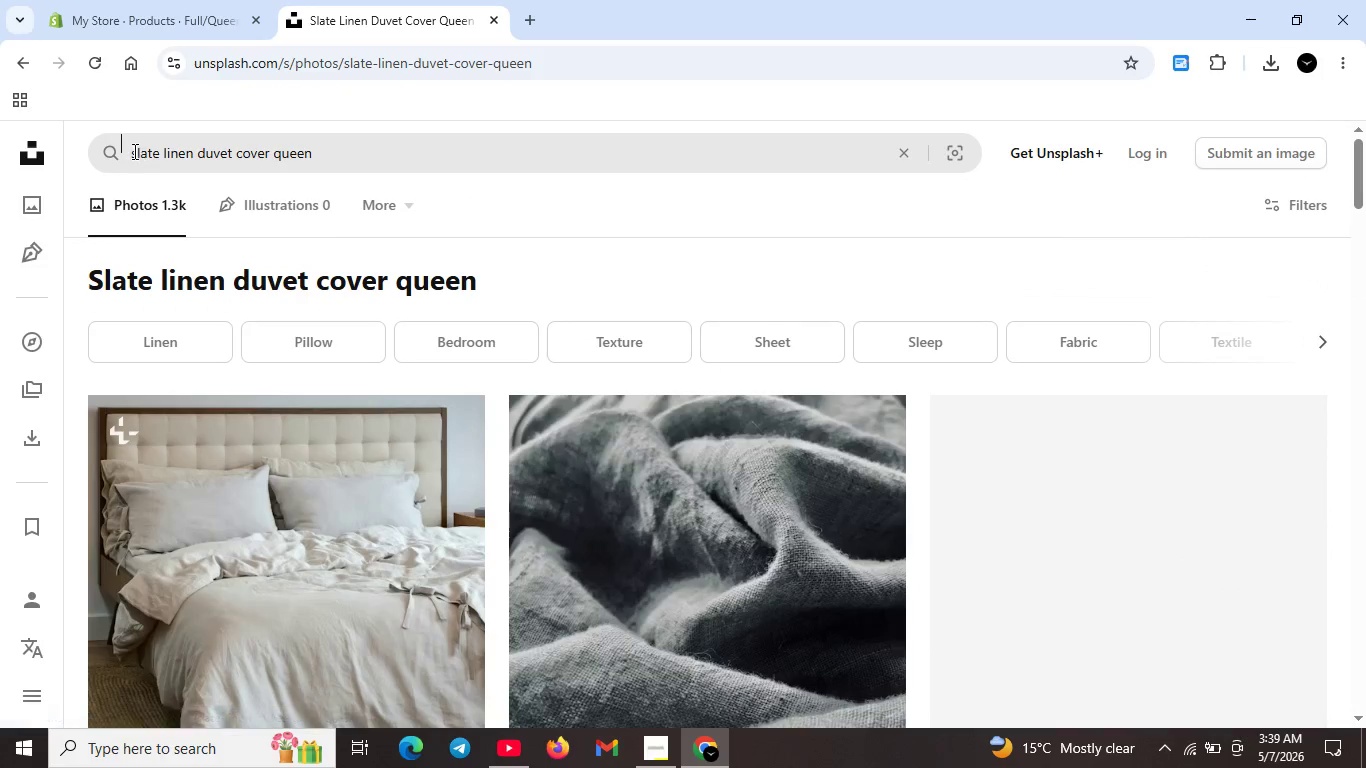 
left_click_drag(start_coordinate=[133, 151], to_coordinate=[334, 170])
 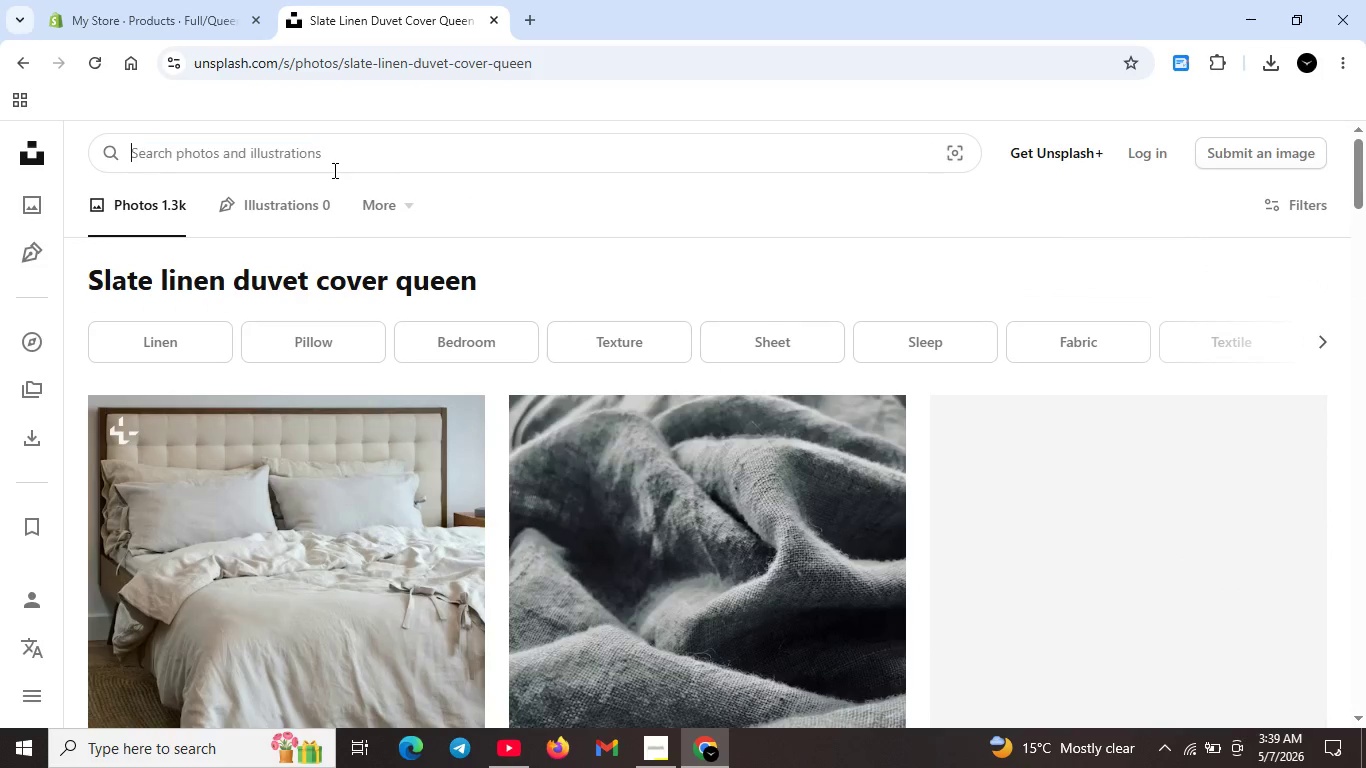 
key(Backspace)
type(queen linen duvet cover)
 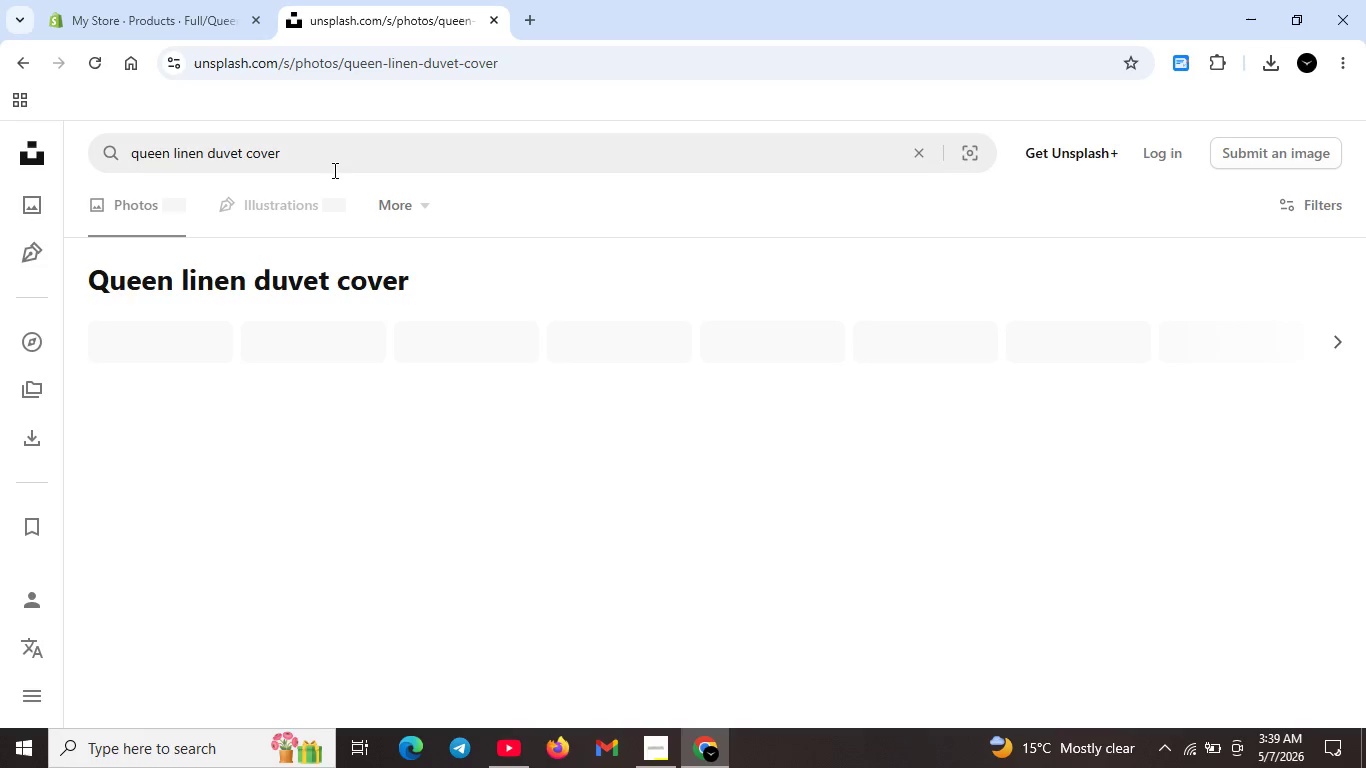 
key(Enter)
 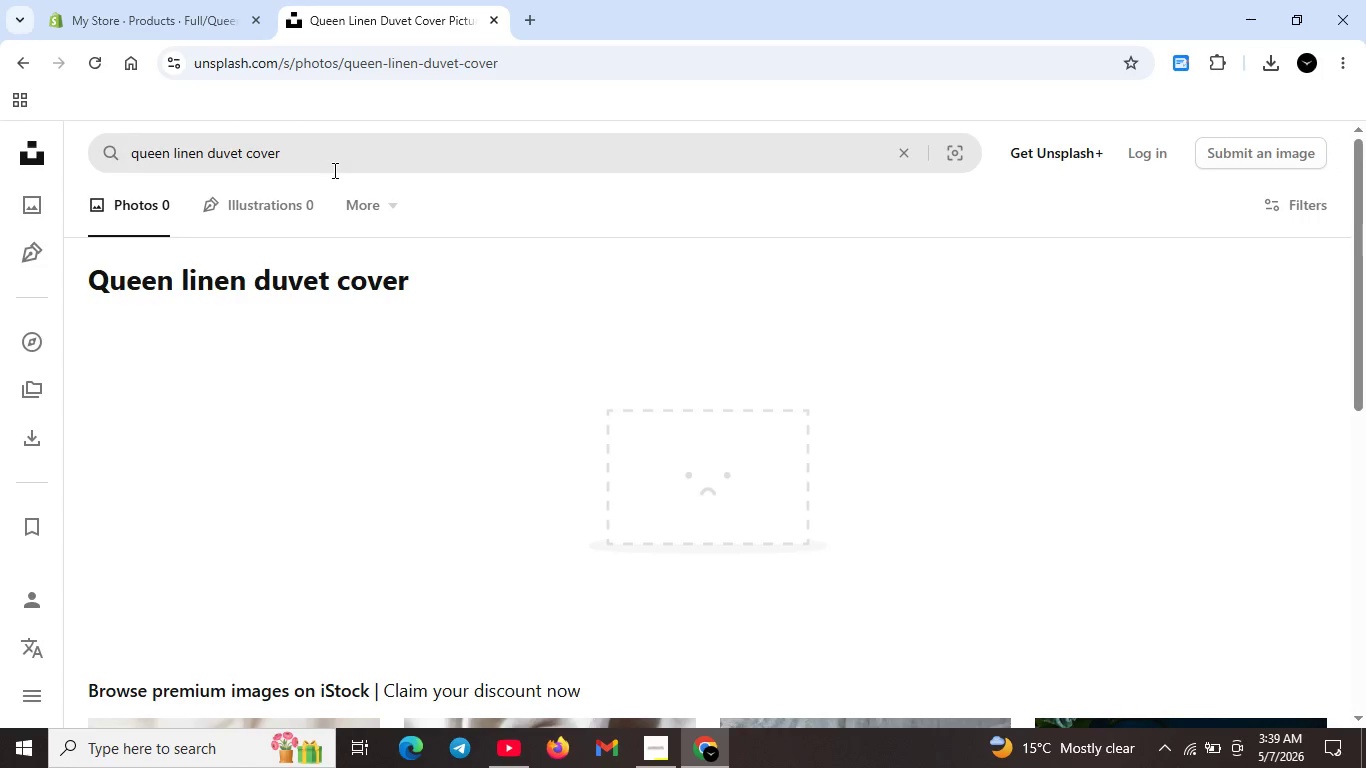 
wait(5.31)
 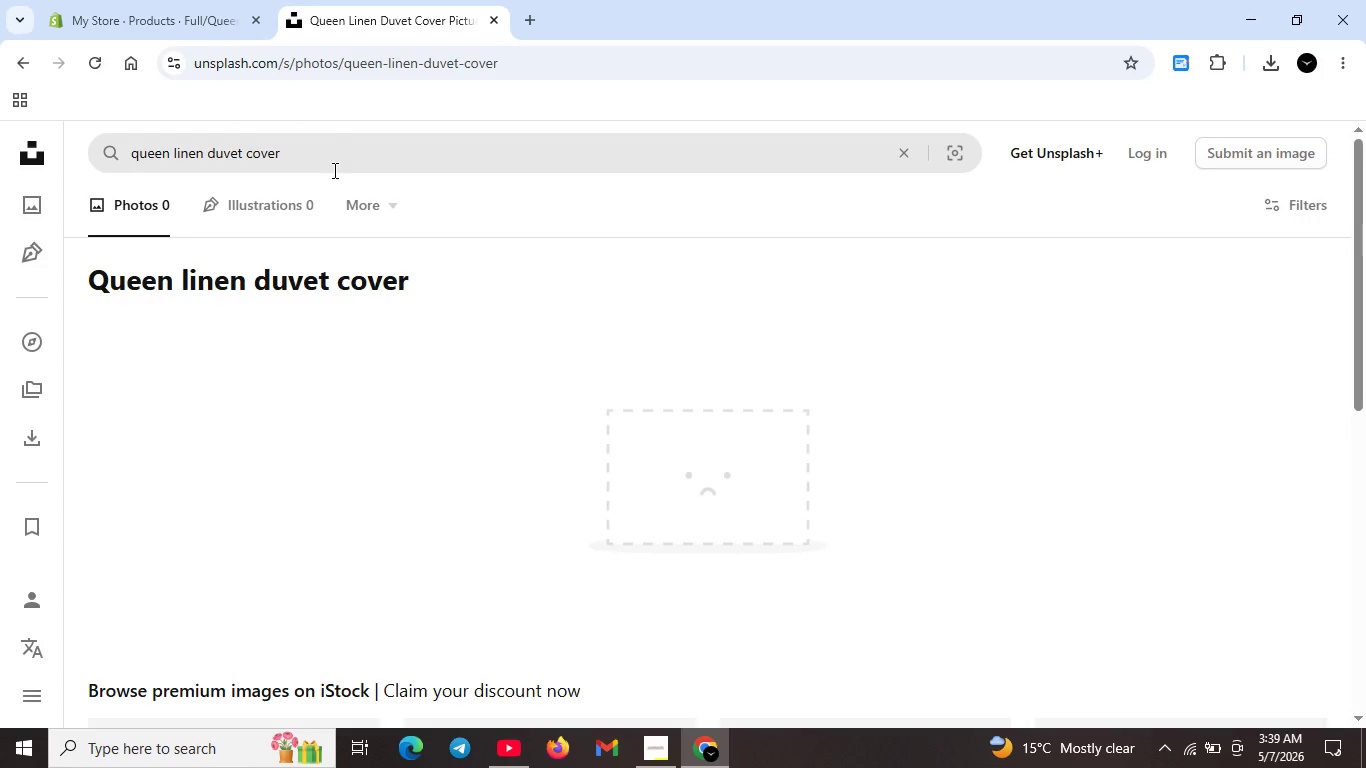 
left_click([333, 170])
 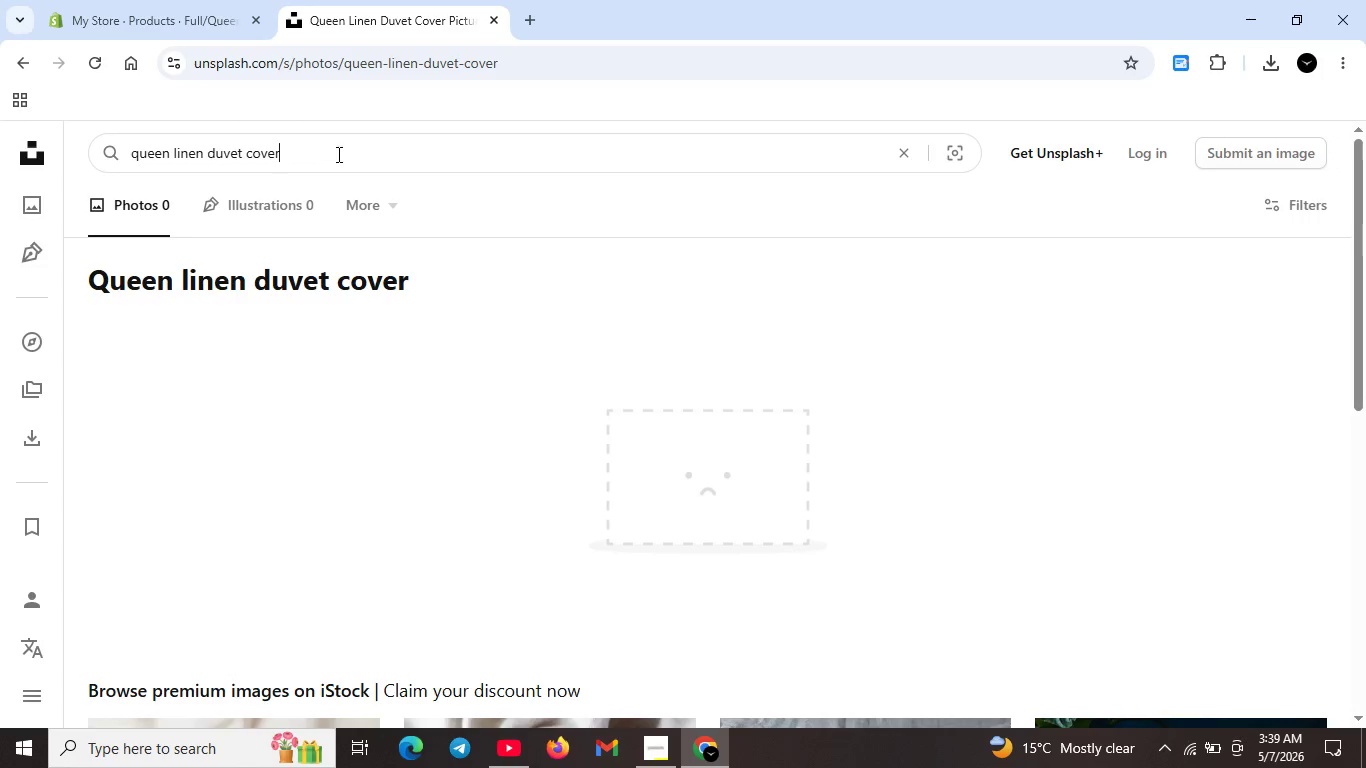 
left_click([337, 154])
 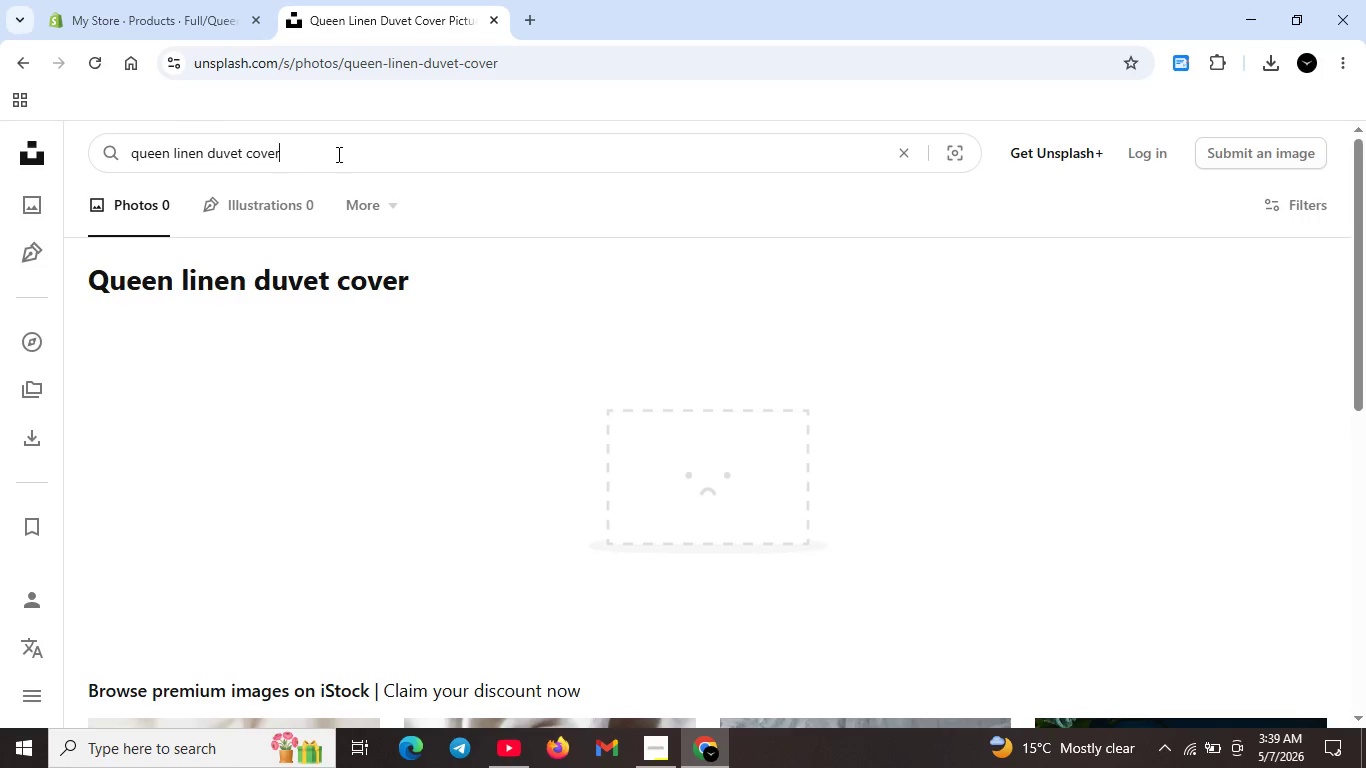 
key(Backspace)
 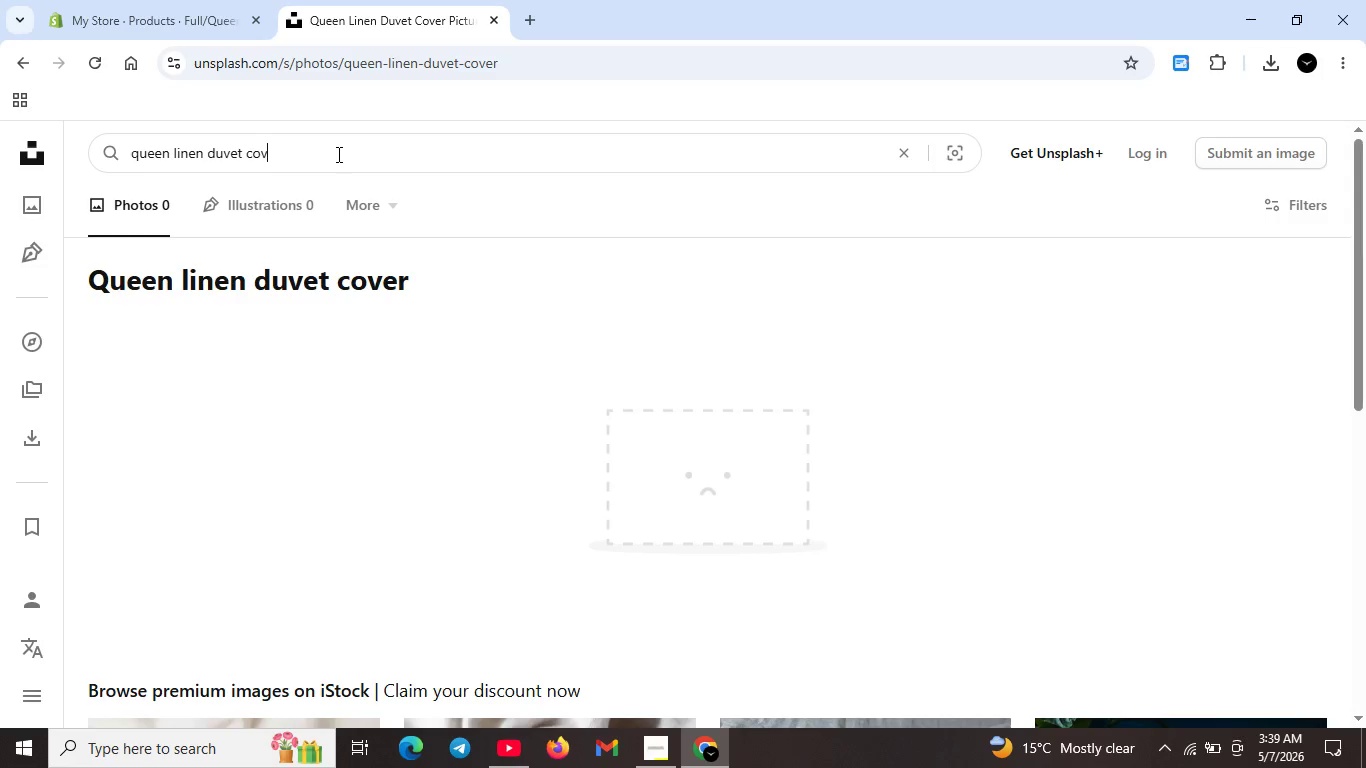 
key(Backspace)
 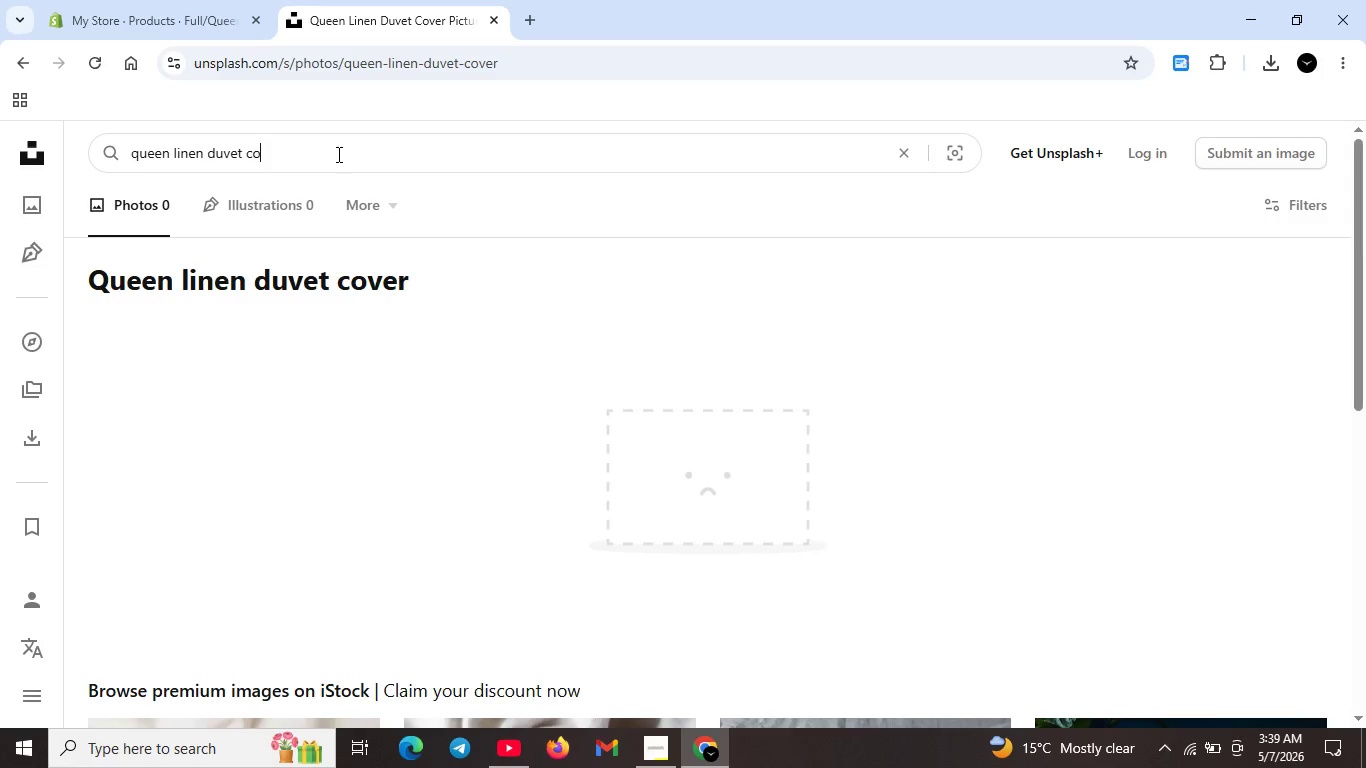 
key(Backspace)
 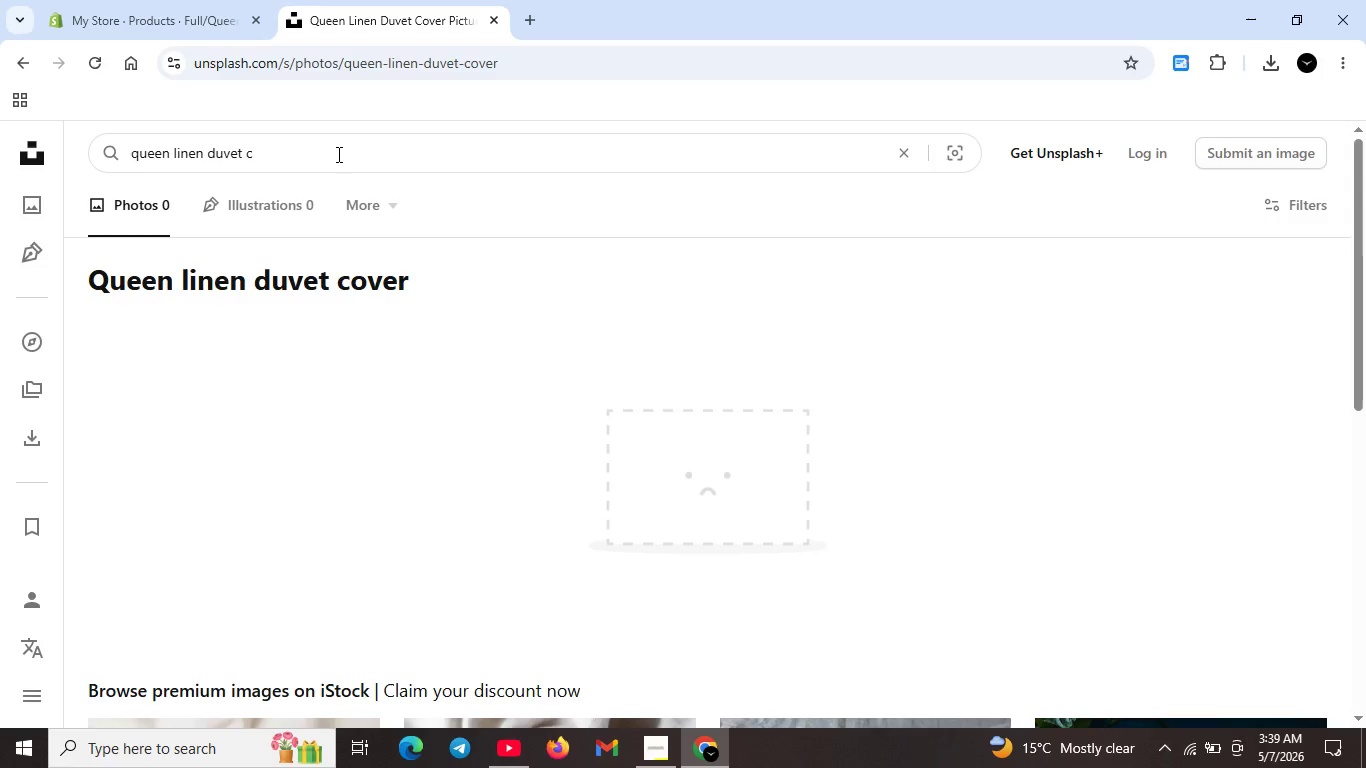 
key(Backspace)
 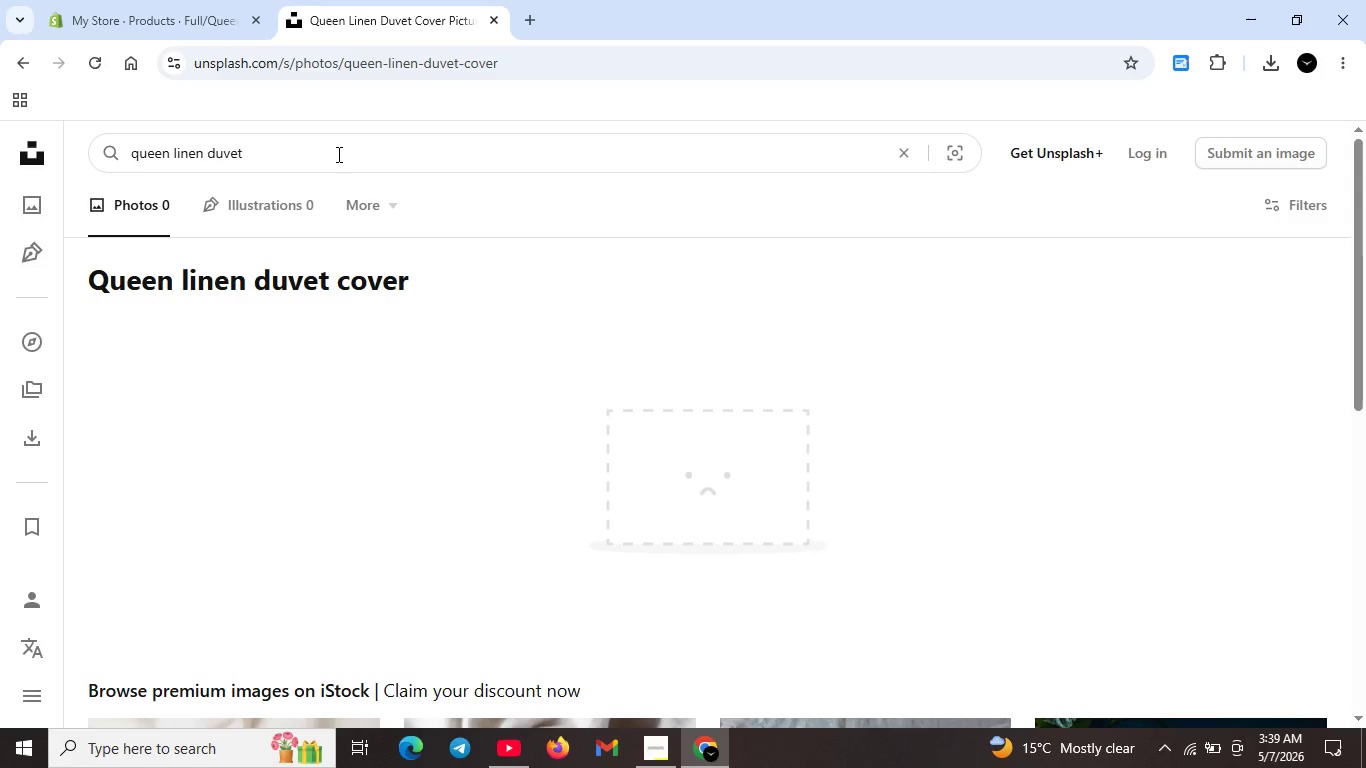 
key(Backspace)
 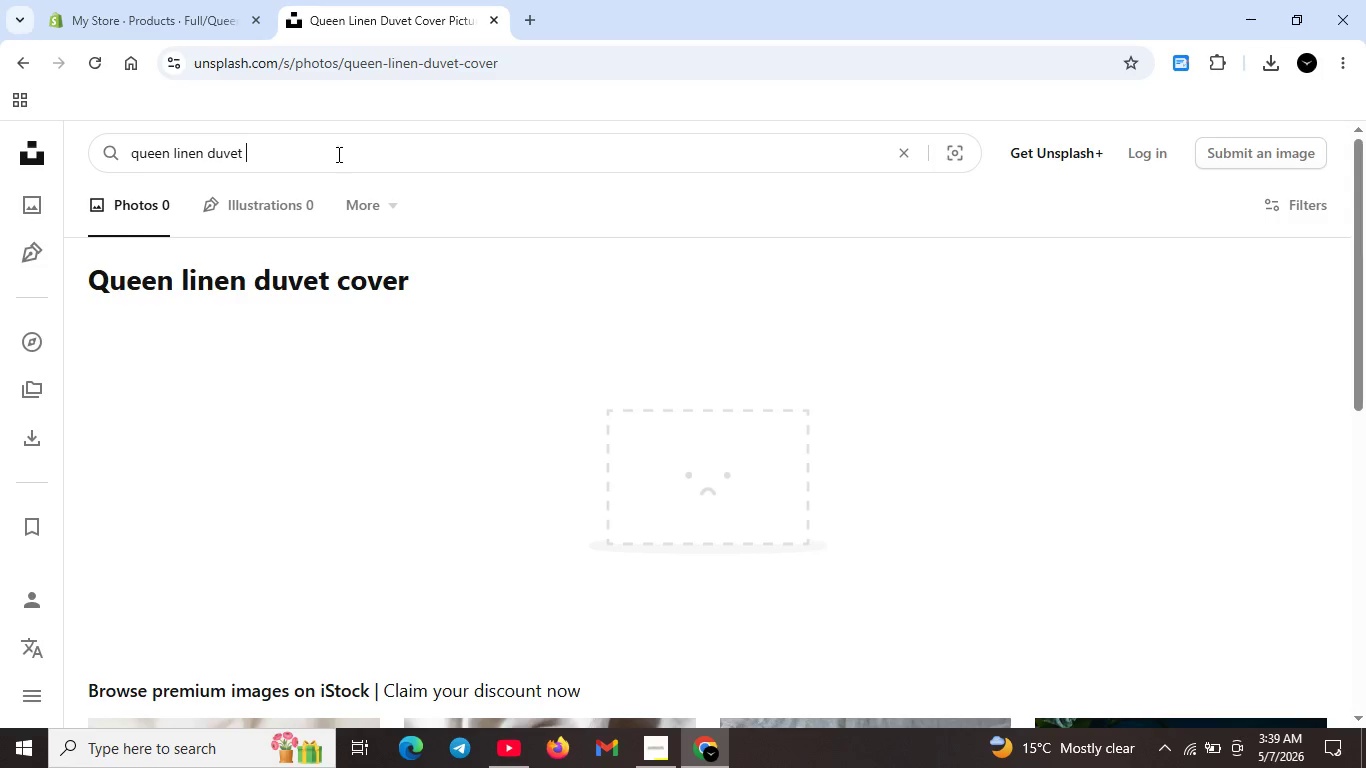 
key(Enter)
 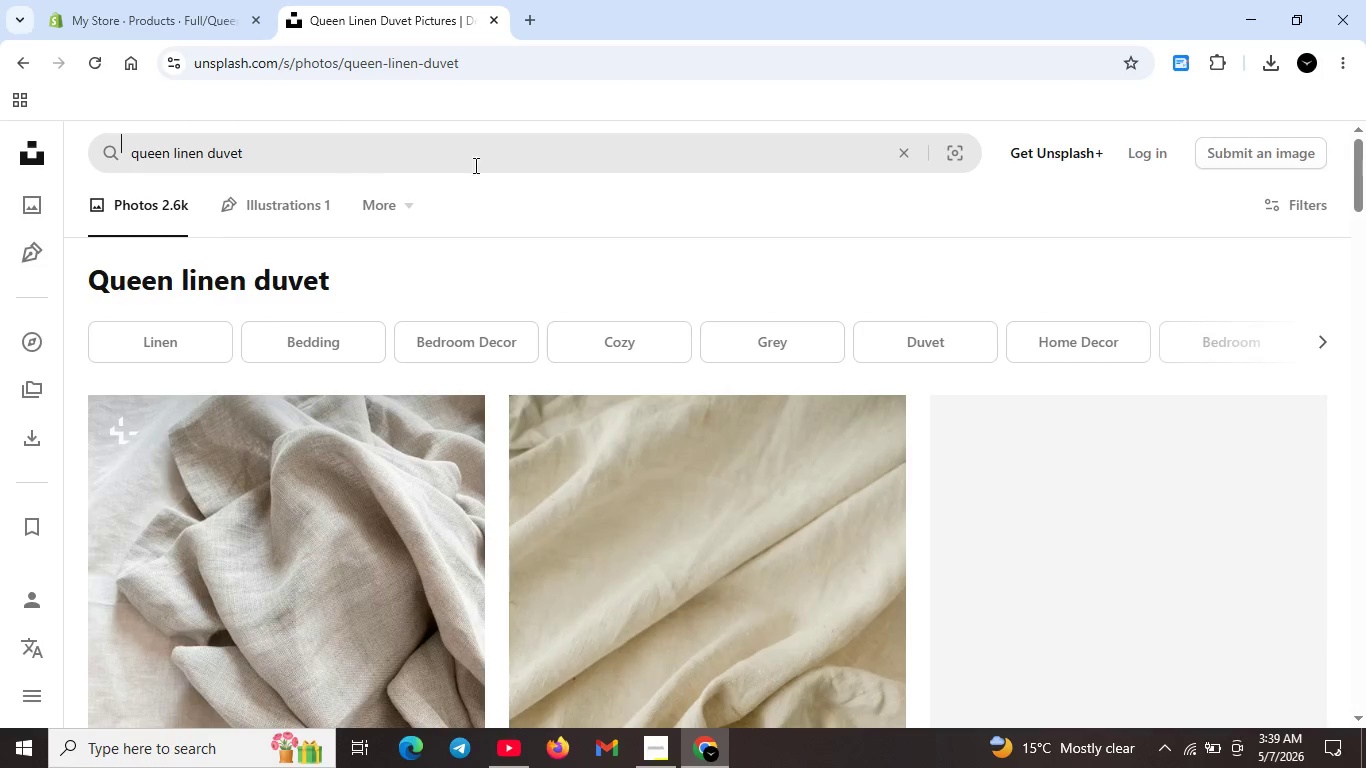 
scroll: coordinate [744, 540], scroll_direction: down, amount: 22.0
 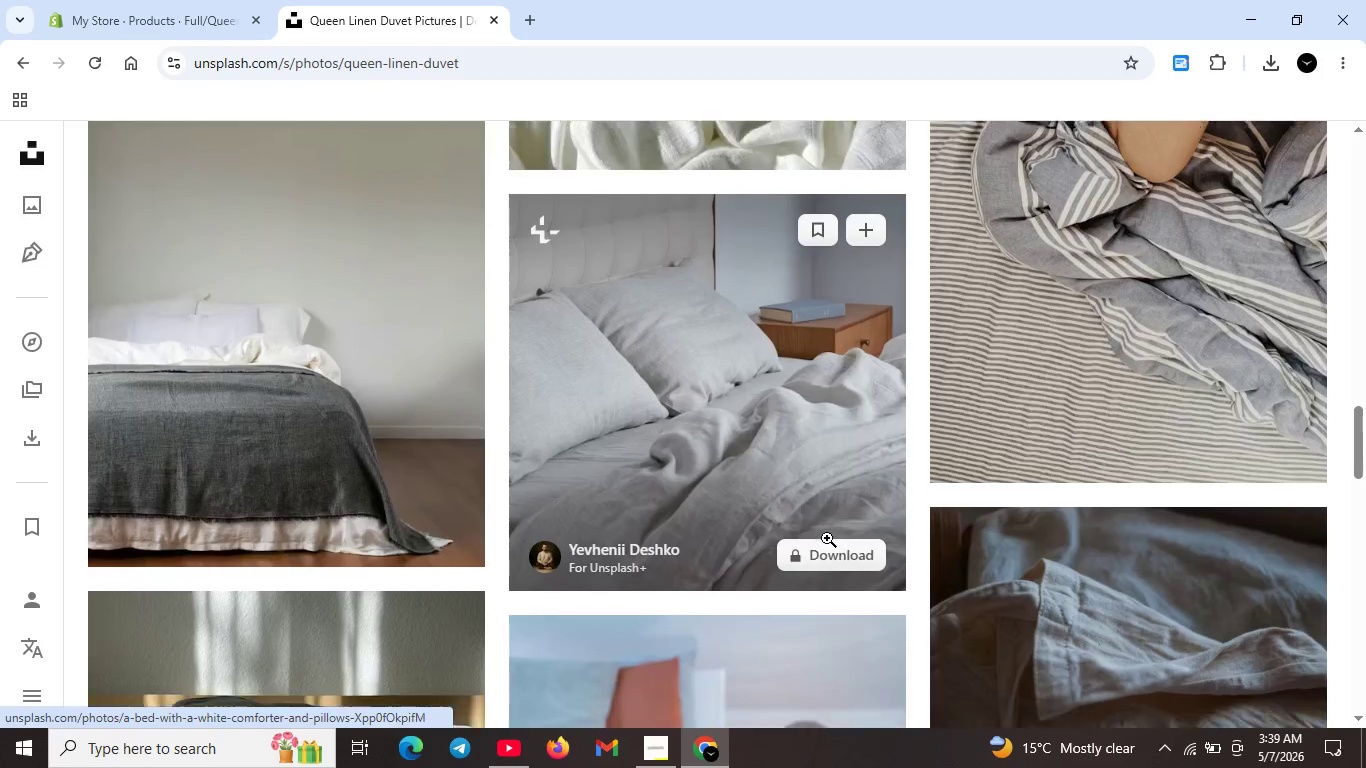 
scroll: coordinate [458, 494], scroll_direction: down, amount: 10.0
 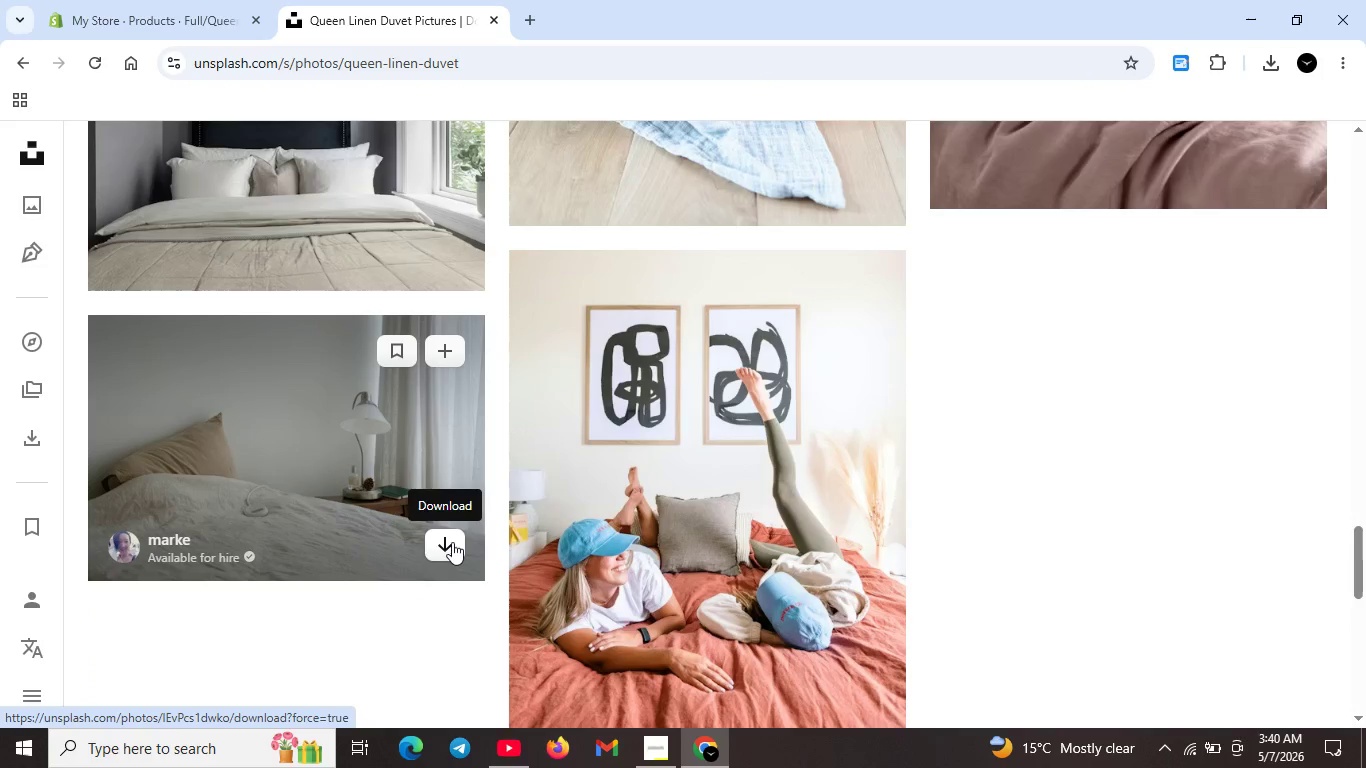 
left_click([452, 541])
 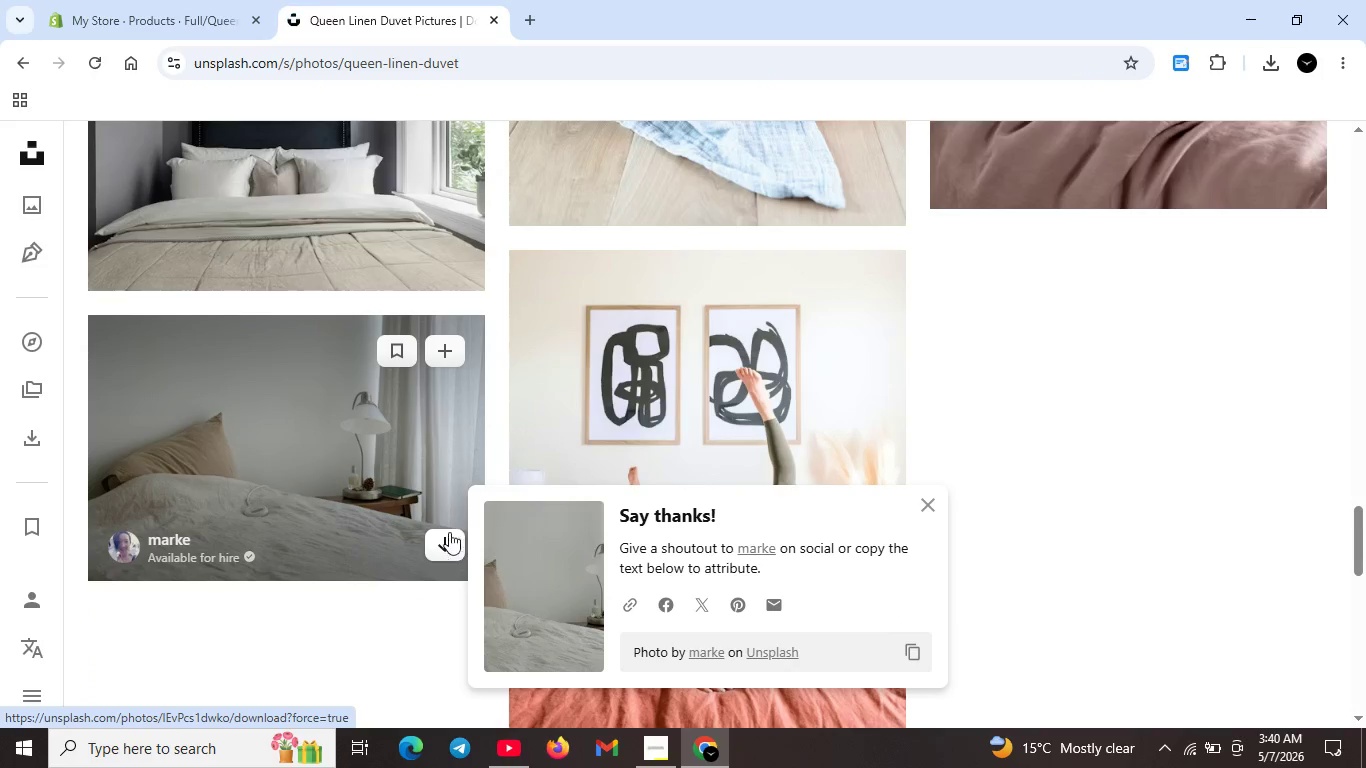 
scroll: coordinate [451, 468], scroll_direction: up, amount: 9.0
 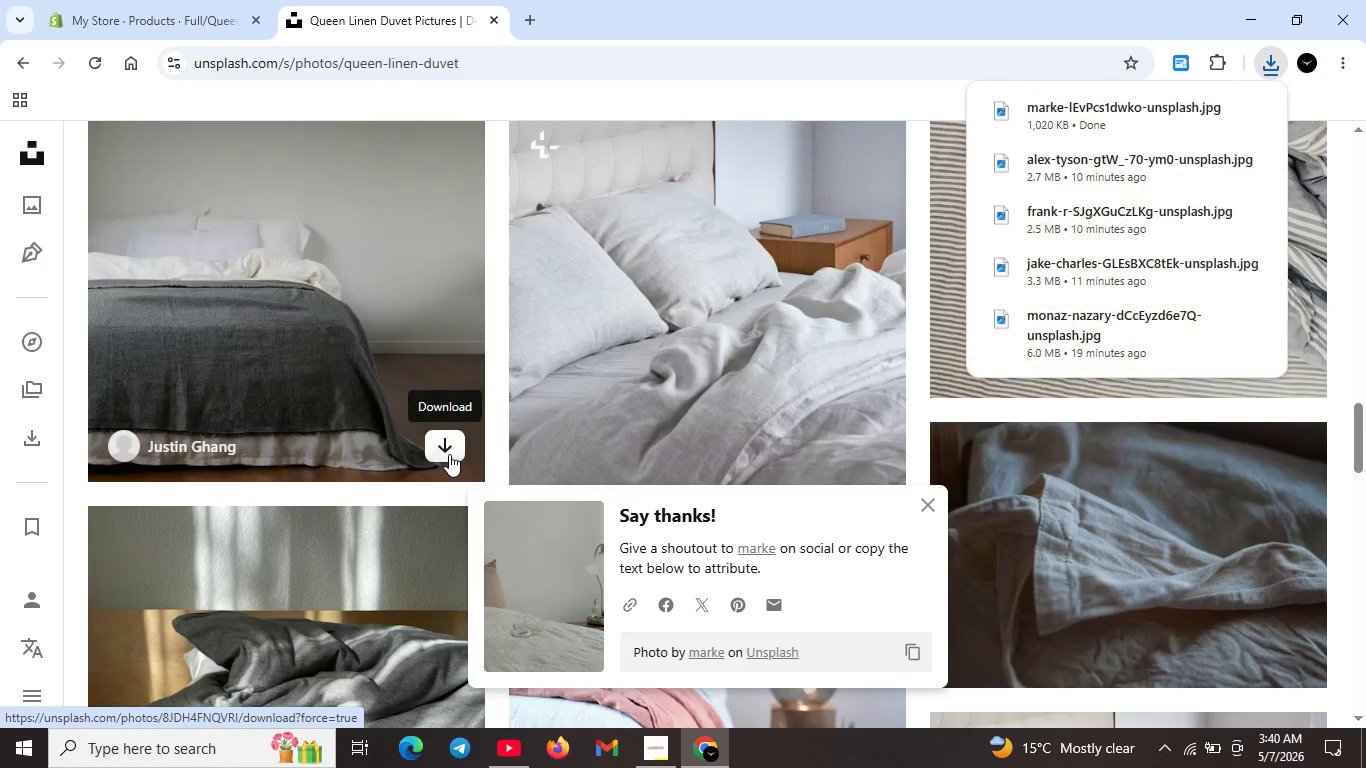 
left_click([449, 454])
 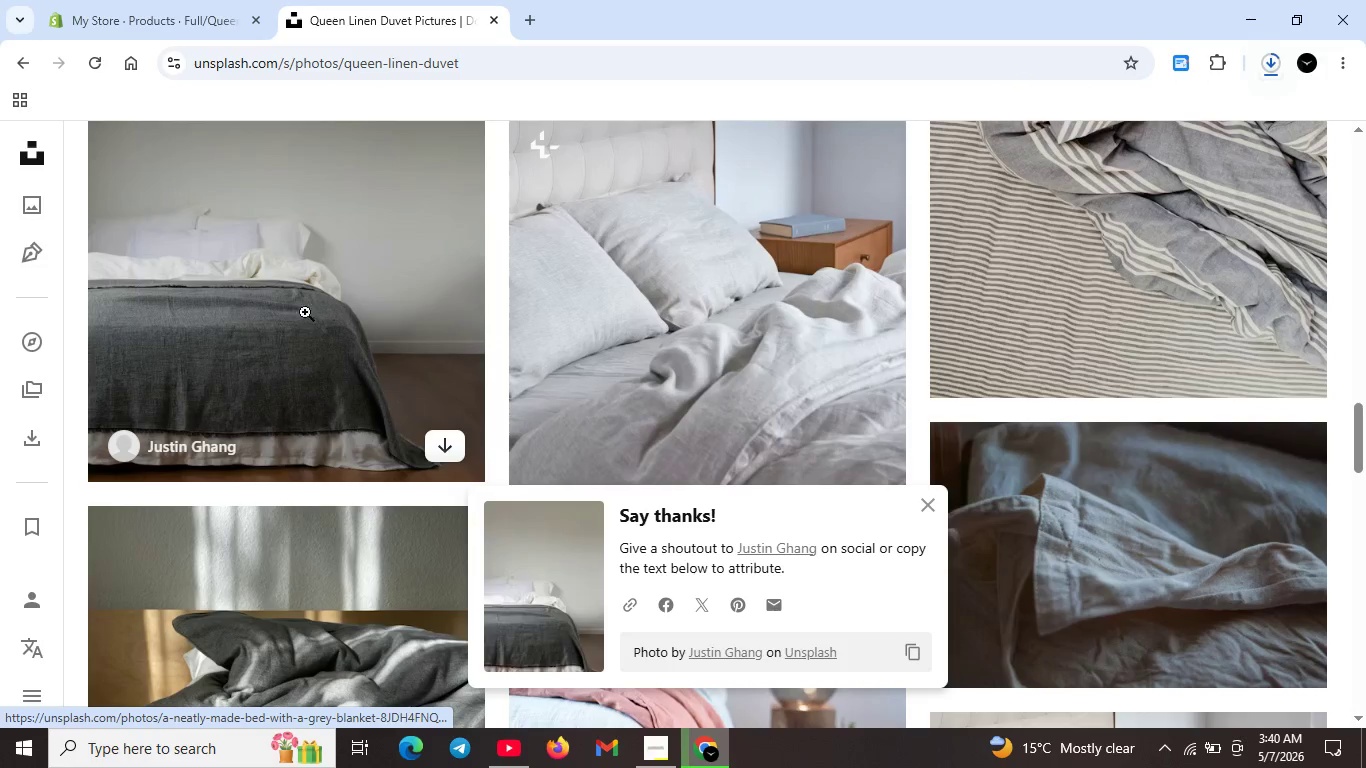 
left_click([139, 11])
 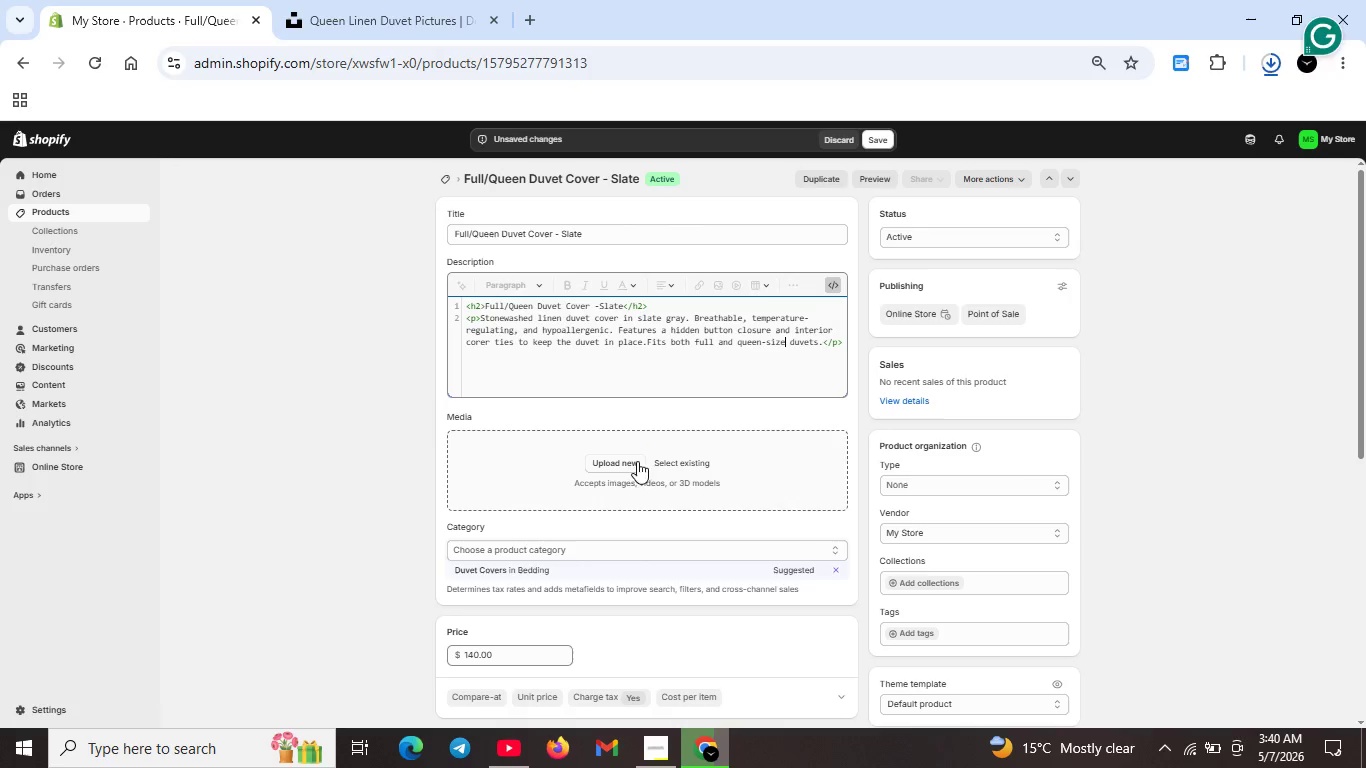 
left_click([611, 464])
 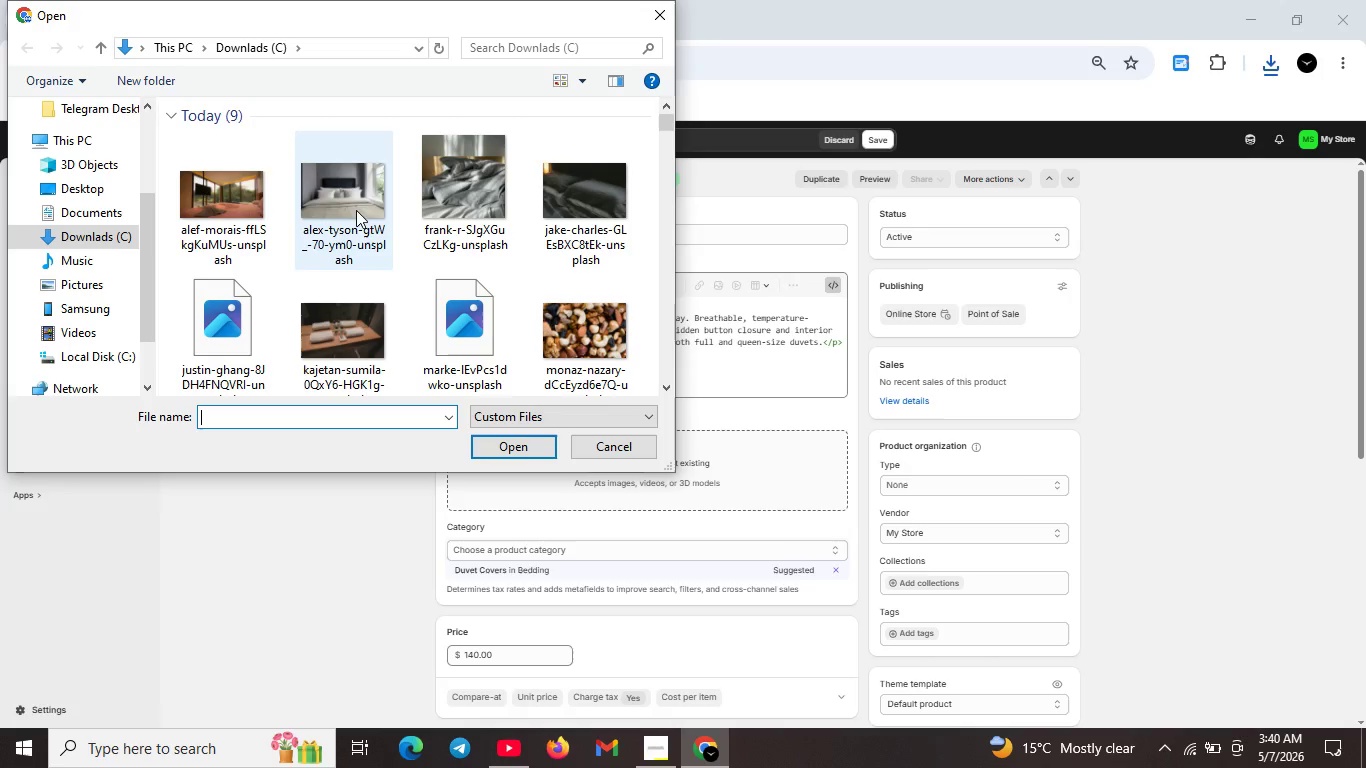 
left_click([243, 292])
 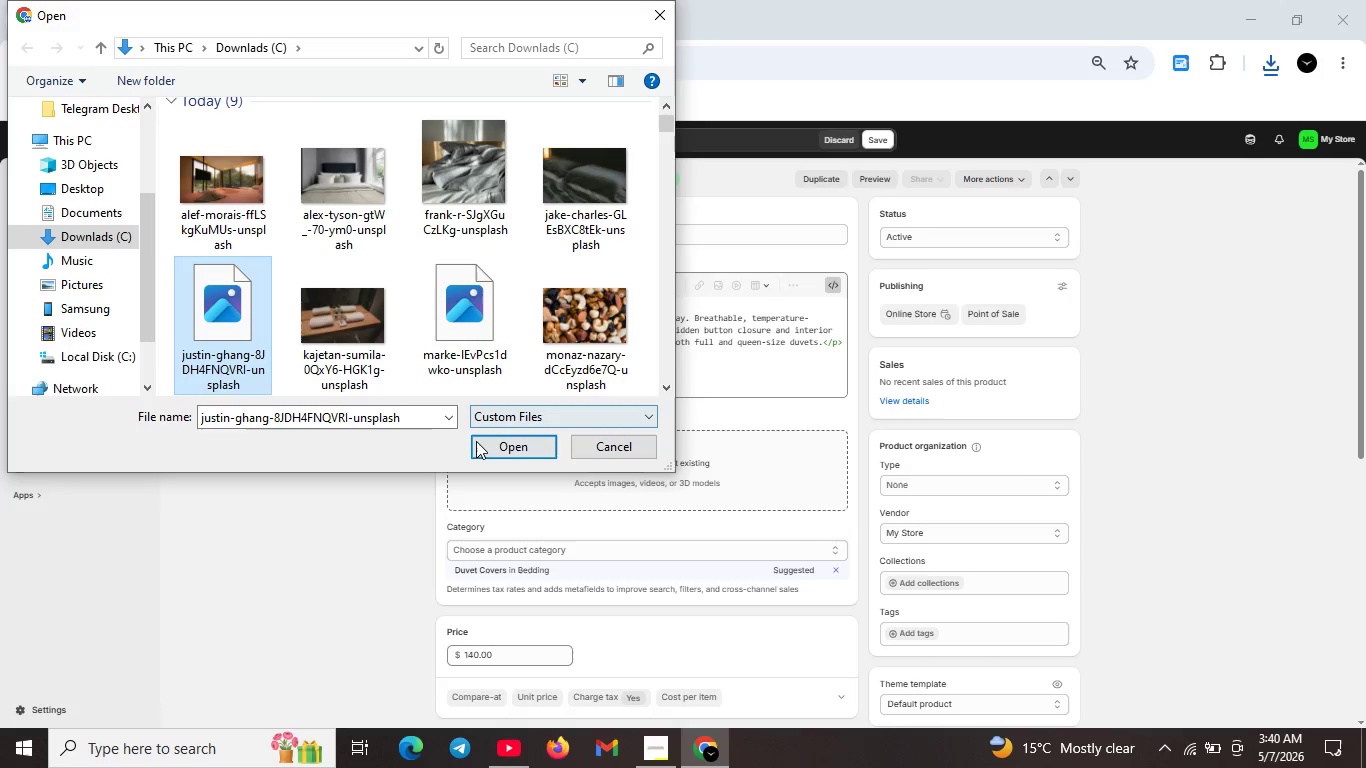 
left_click([476, 441])
 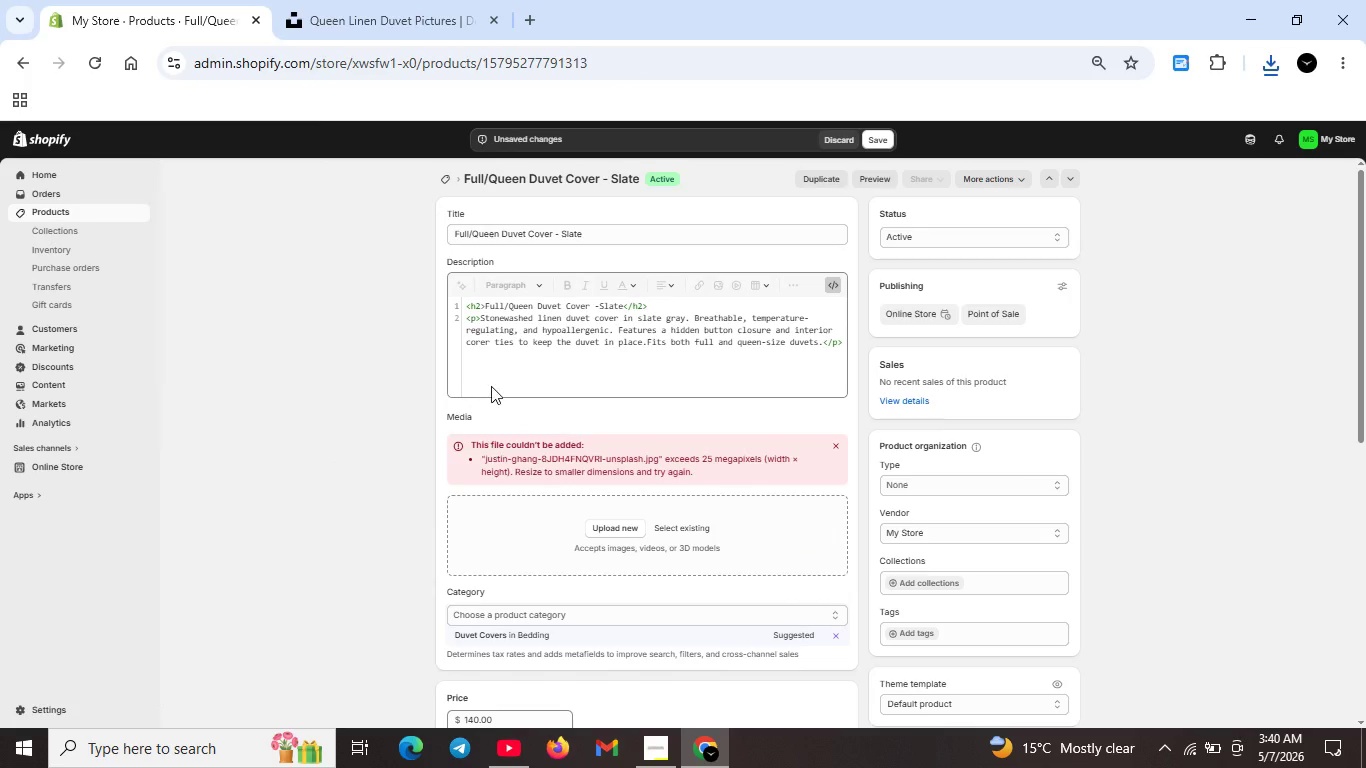 
left_click([378, 28])
 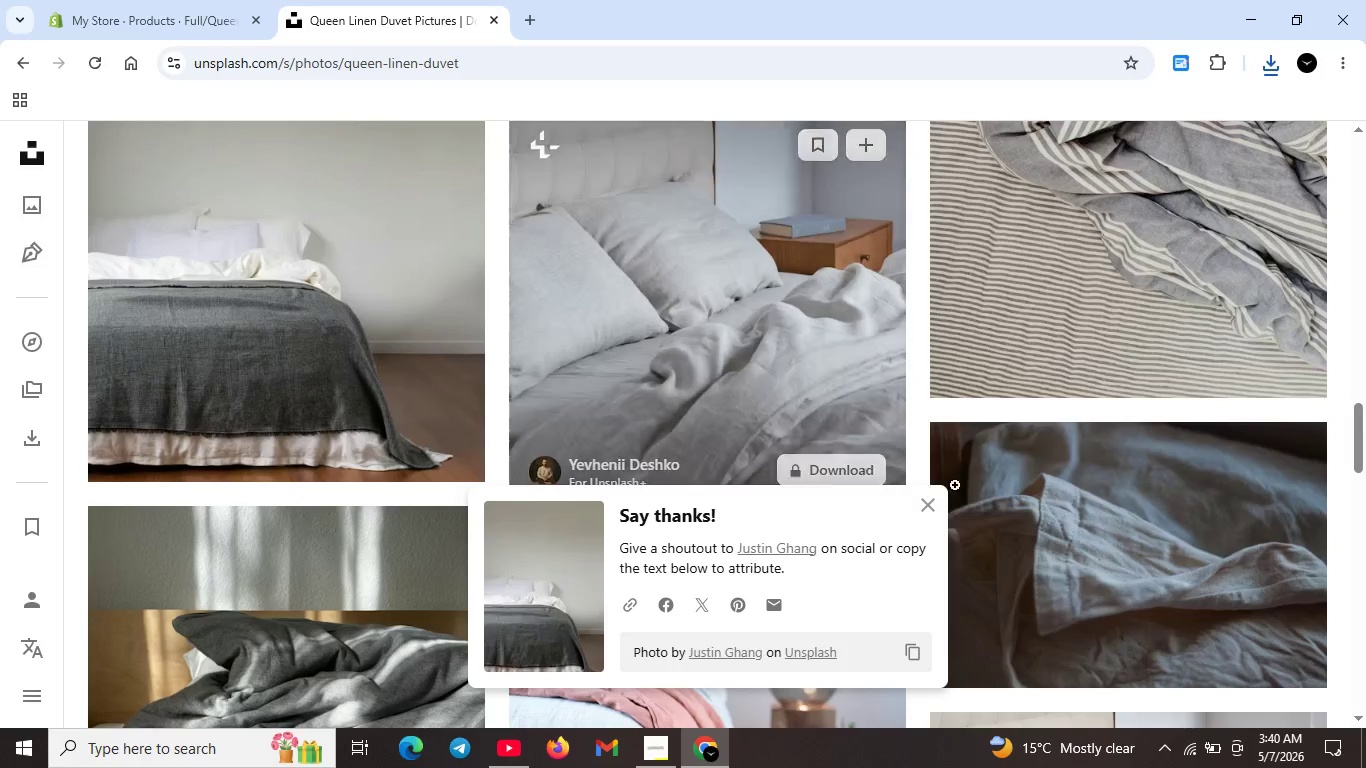 
scroll: coordinate [252, 188], scroll_direction: up, amount: 26.0
 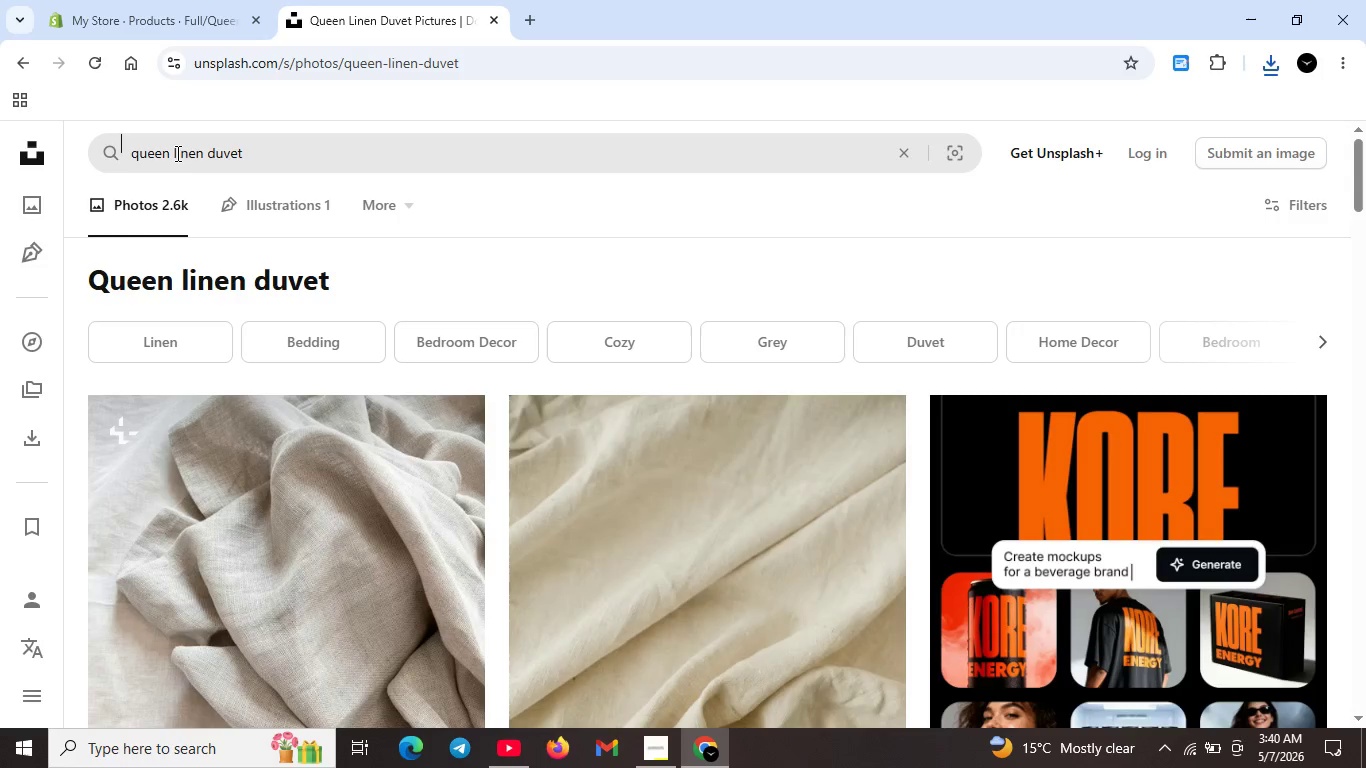 
left_click_drag(start_coordinate=[176, 153], to_coordinate=[205, 157])
 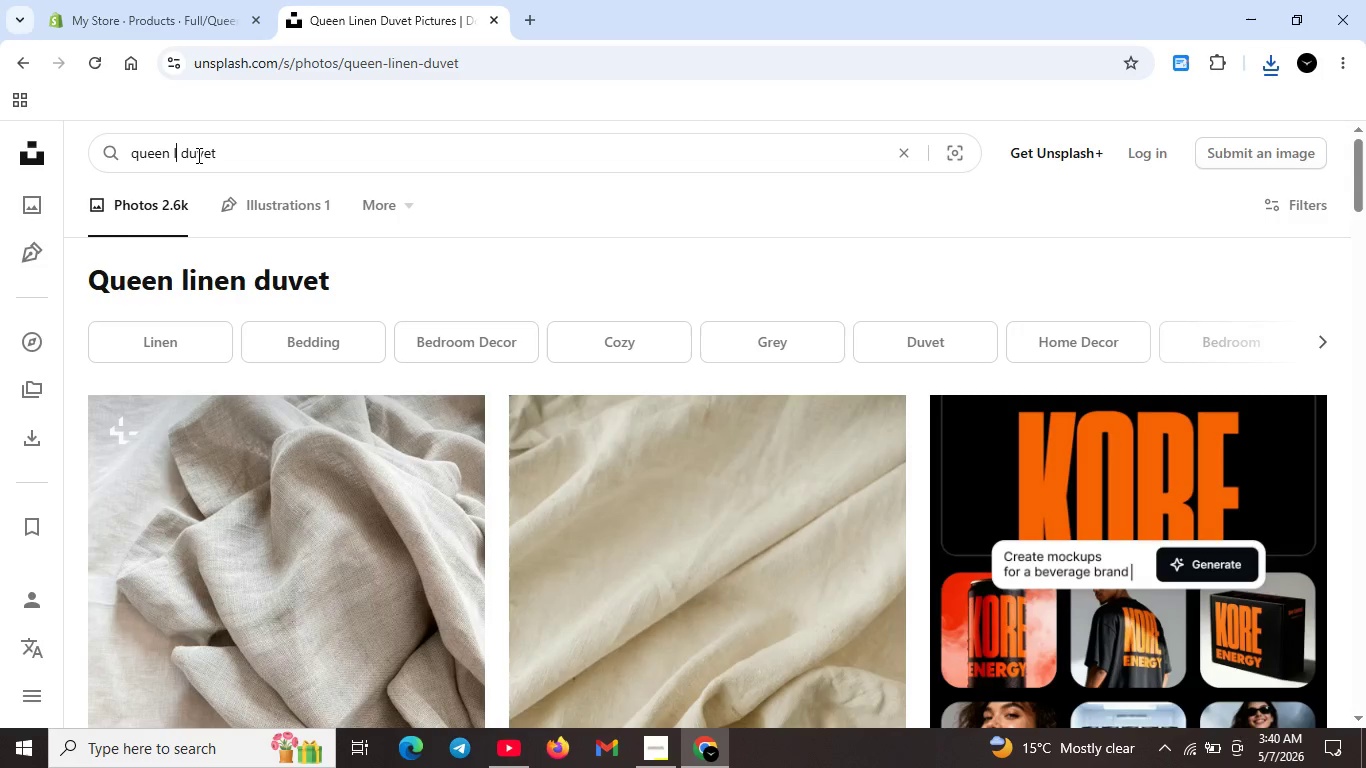 
key(Backspace)
 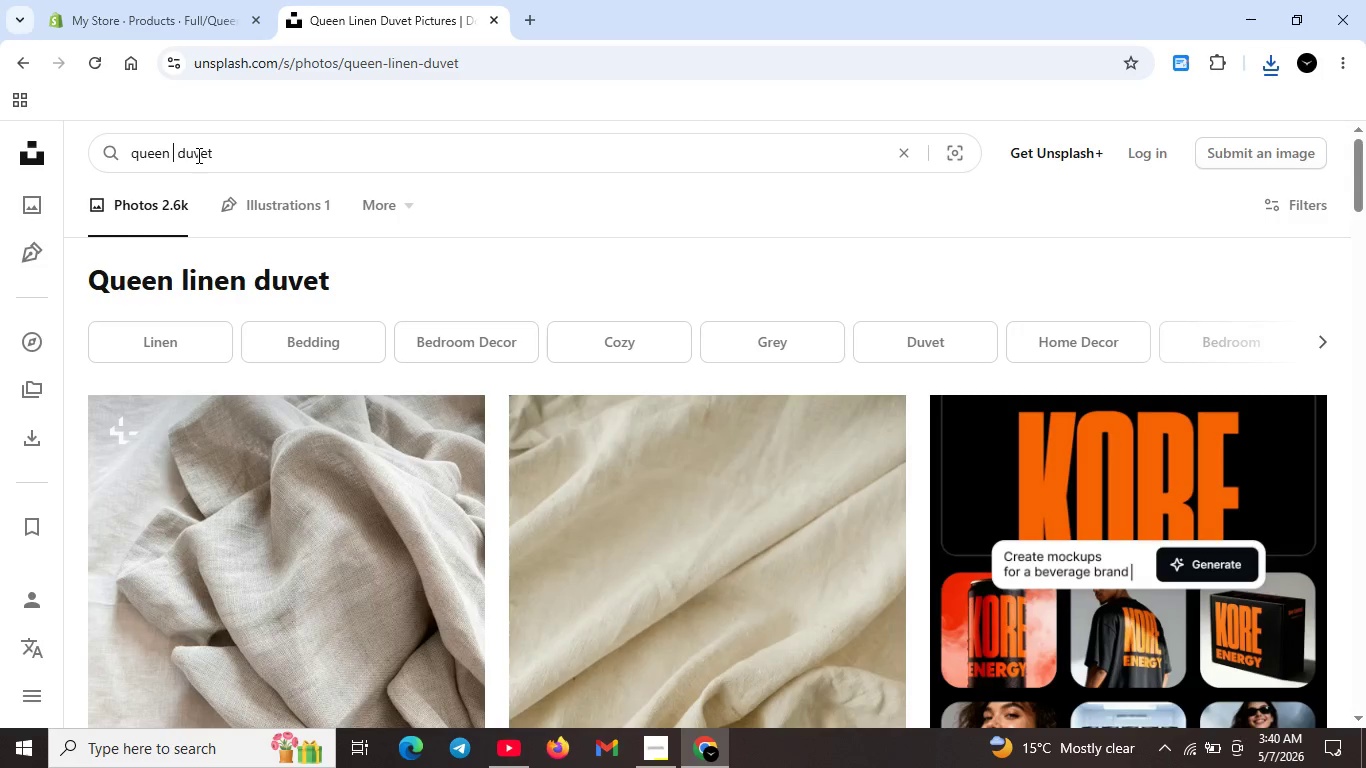 
key(Backspace)
 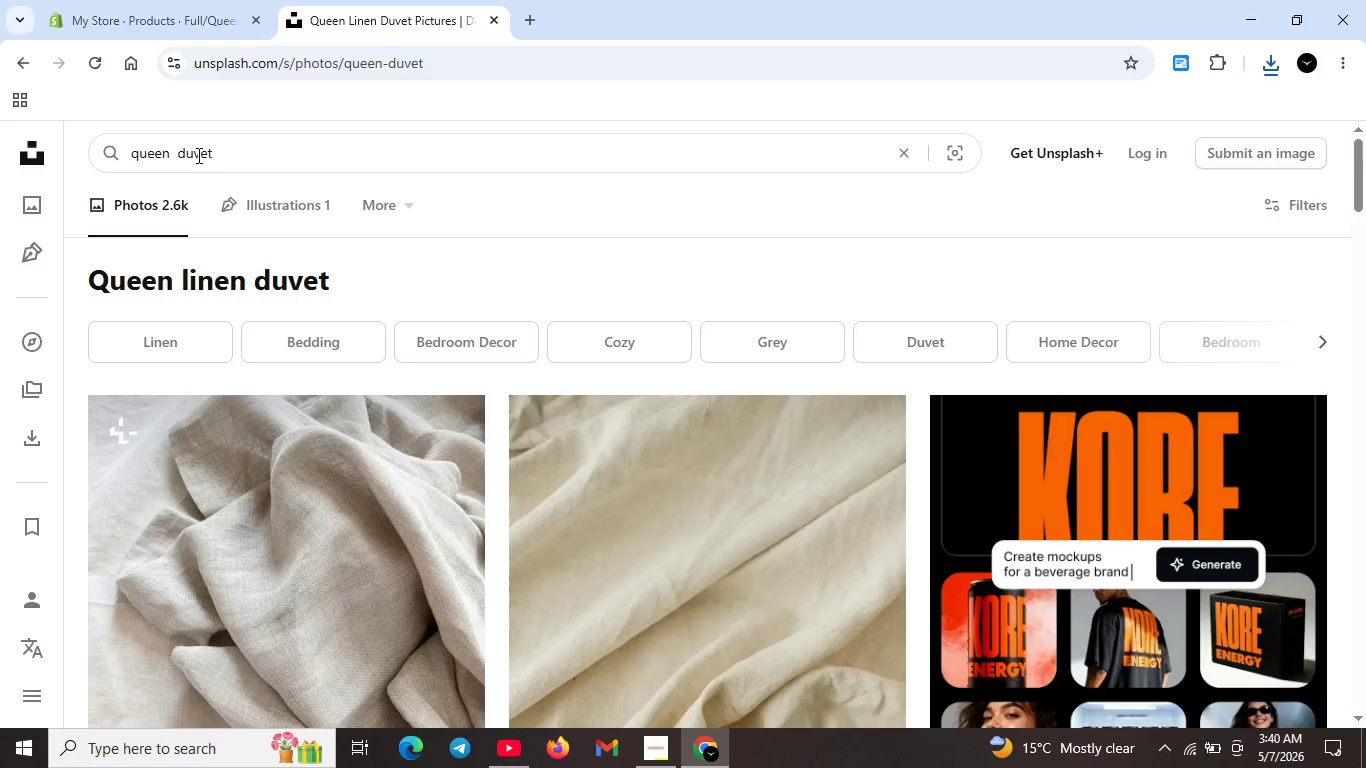 
key(Enter)
 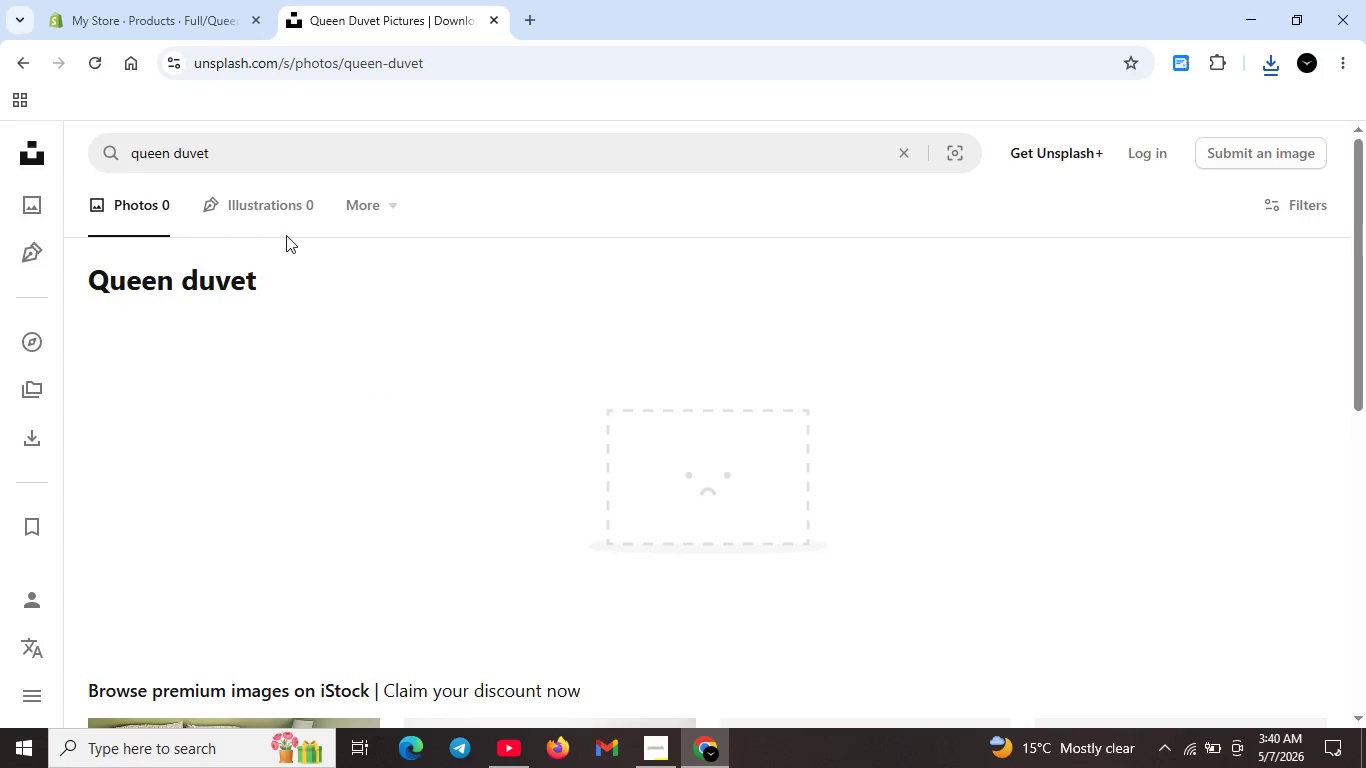 
left_click([224, 158])
 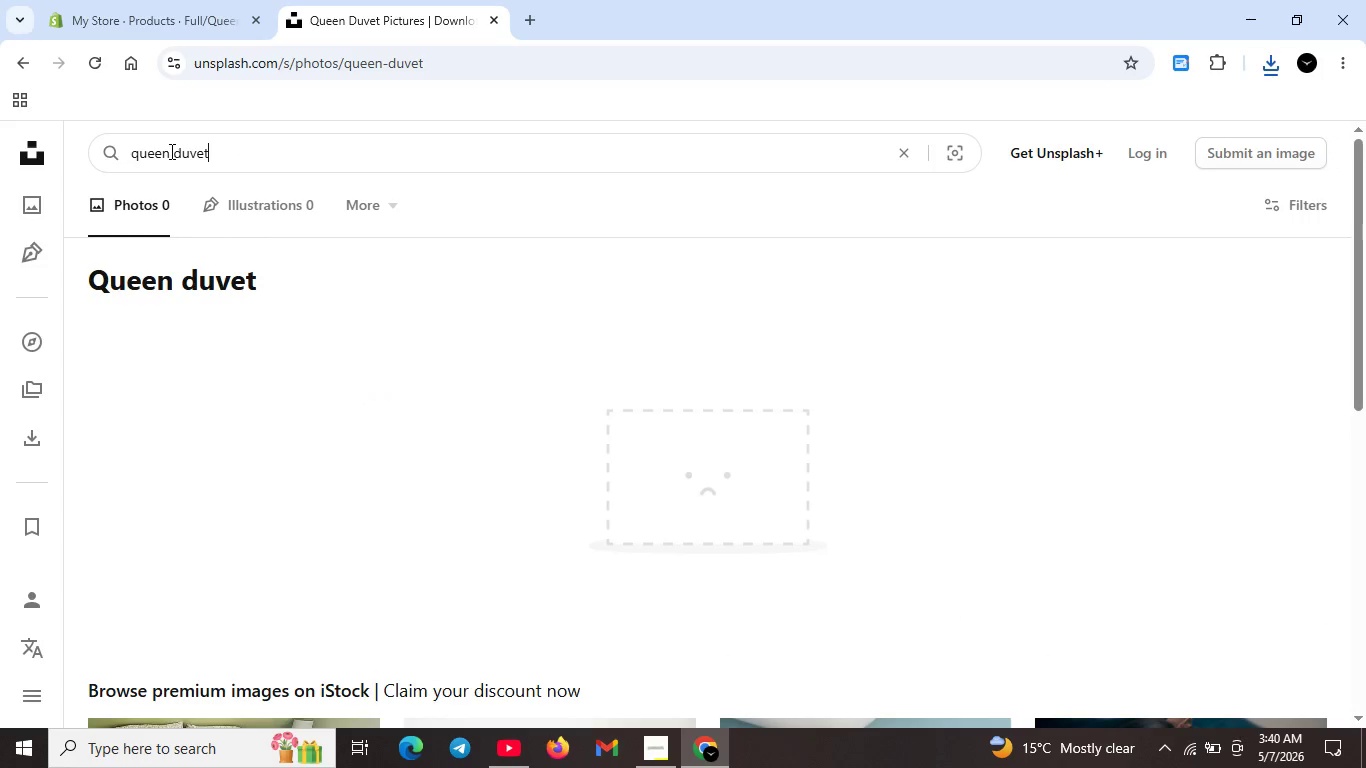 
left_click([170, 151])
 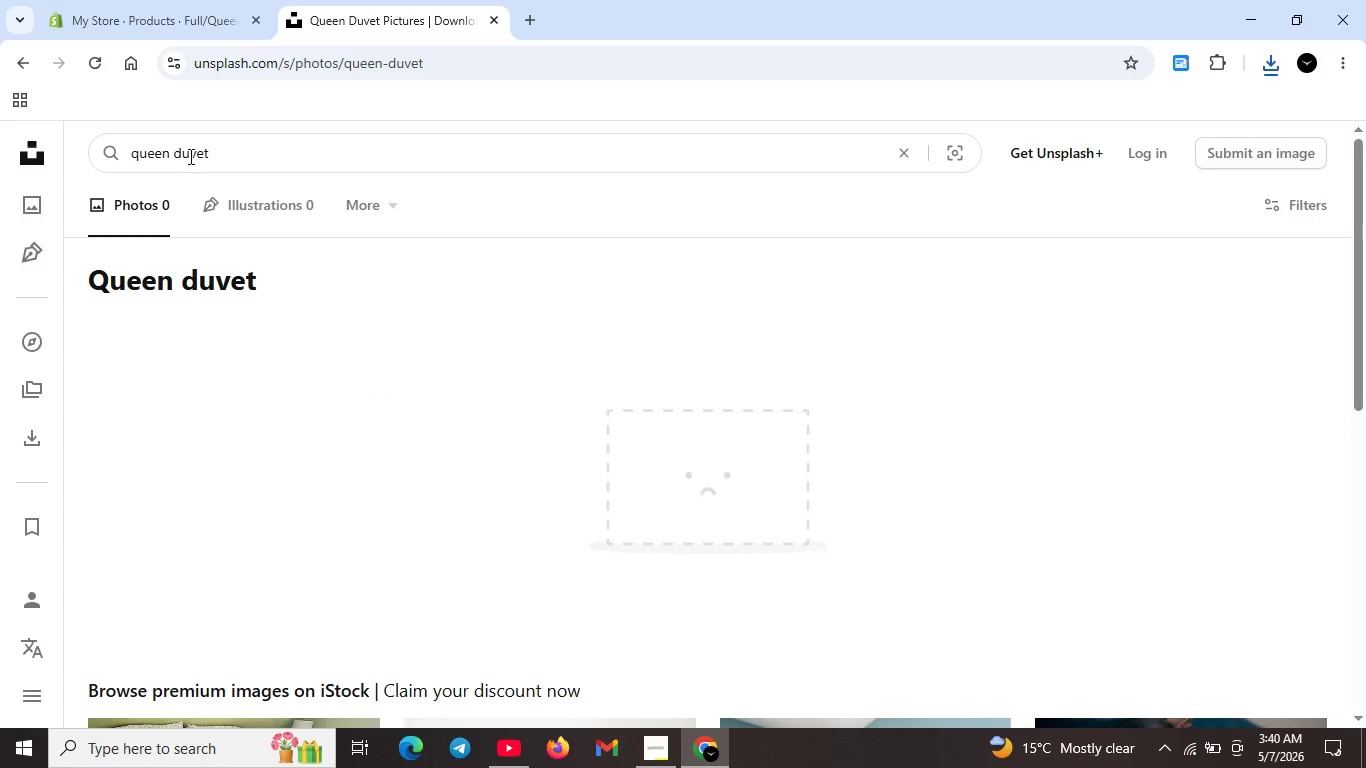 
left_click_drag(start_coordinate=[171, 155], to_coordinate=[216, 153])
 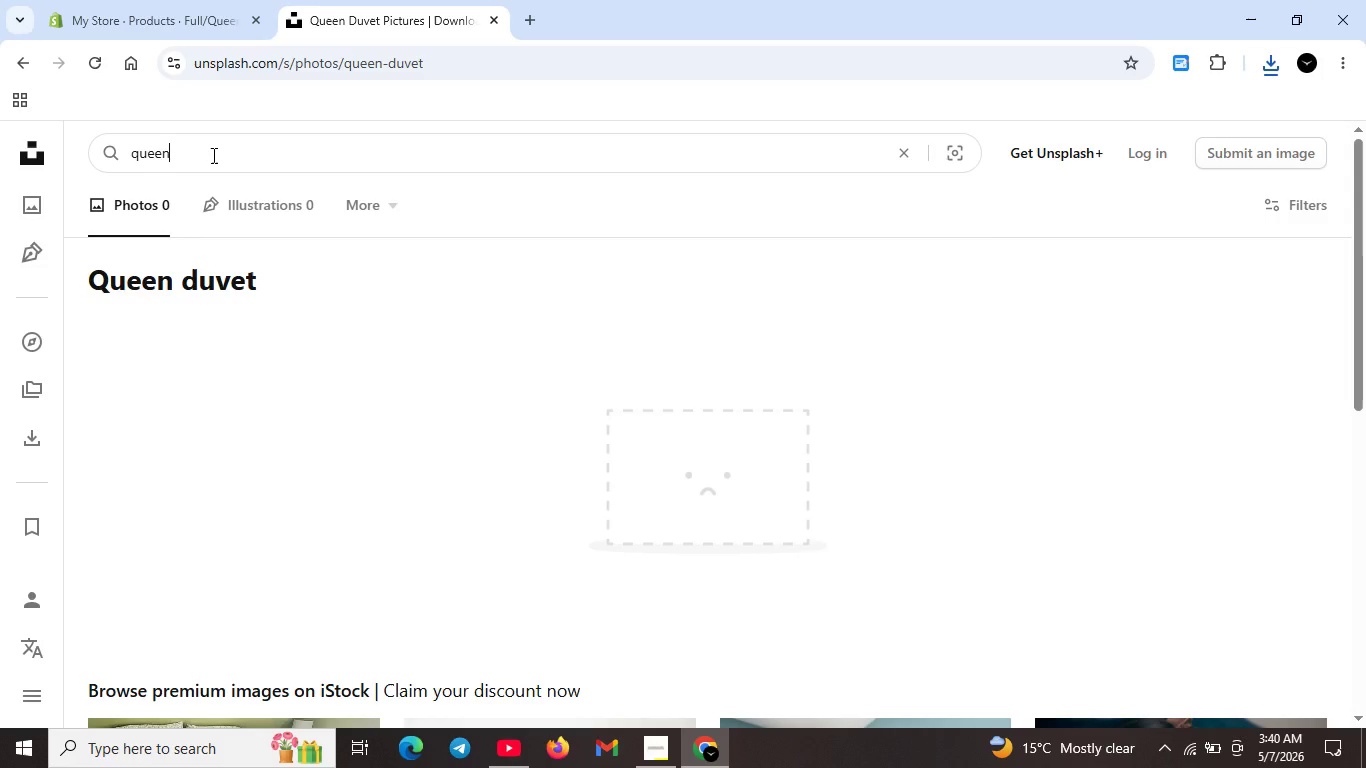 
key(Backspace)
type( lienen)
key(Backspace)
type([Insert])
key(Backspace)
key(Backspace)
key(Backspace)
type(nen)
 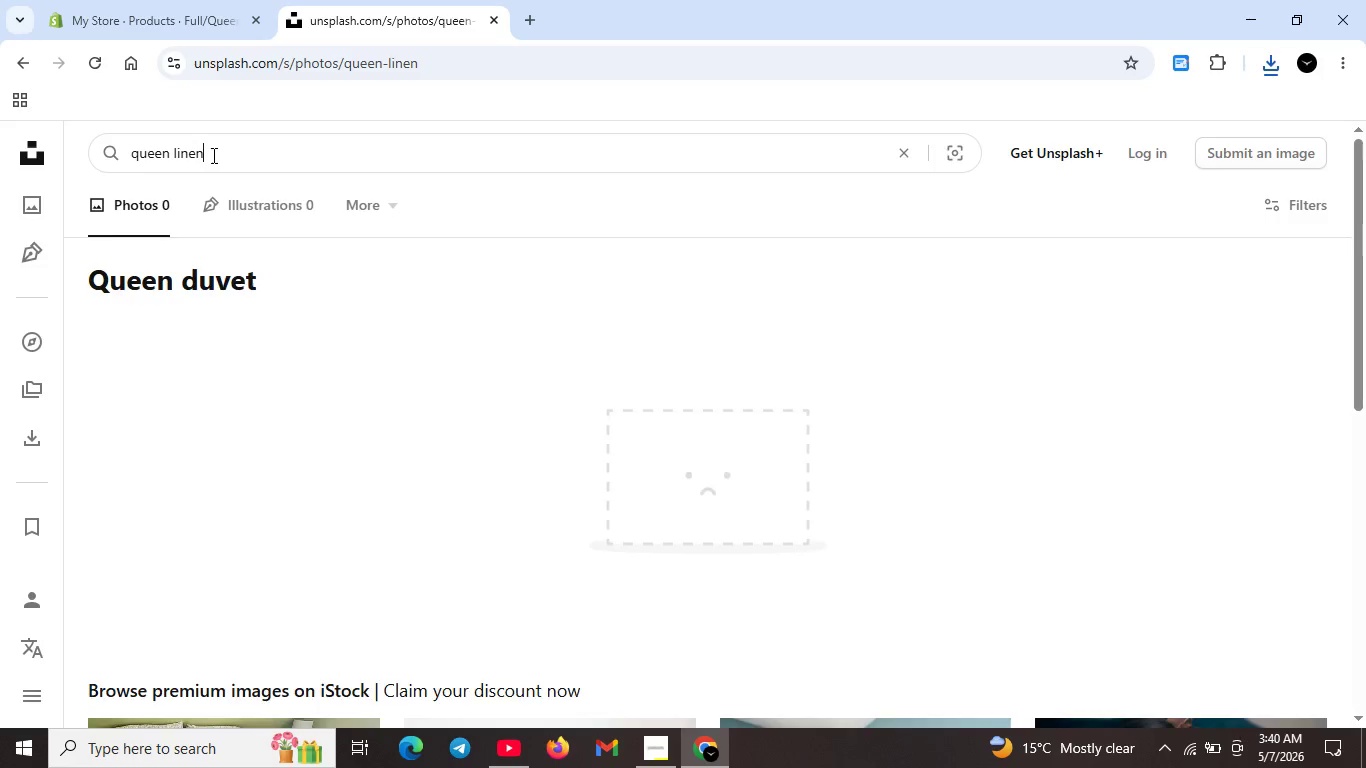 
key(Enter)
 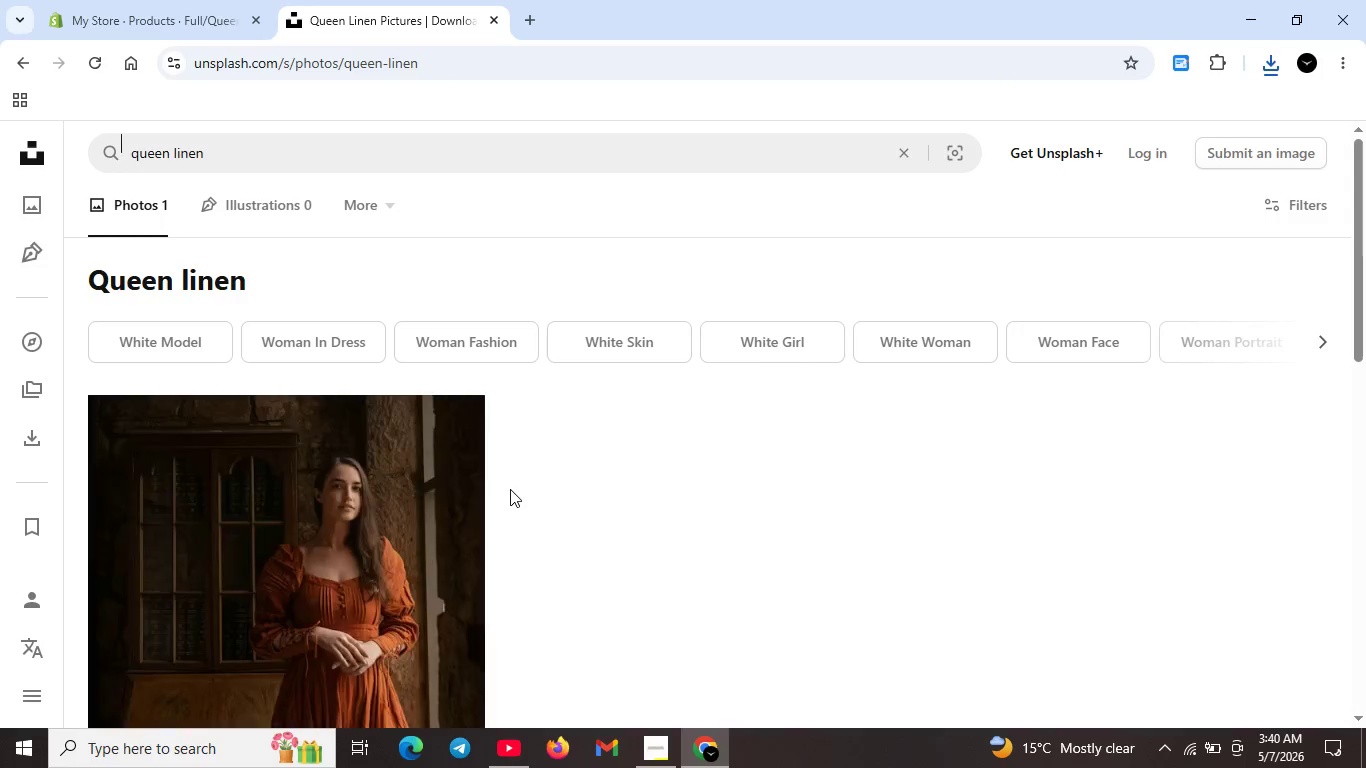 
scroll: coordinate [541, 493], scroll_direction: down, amount: 2.0
 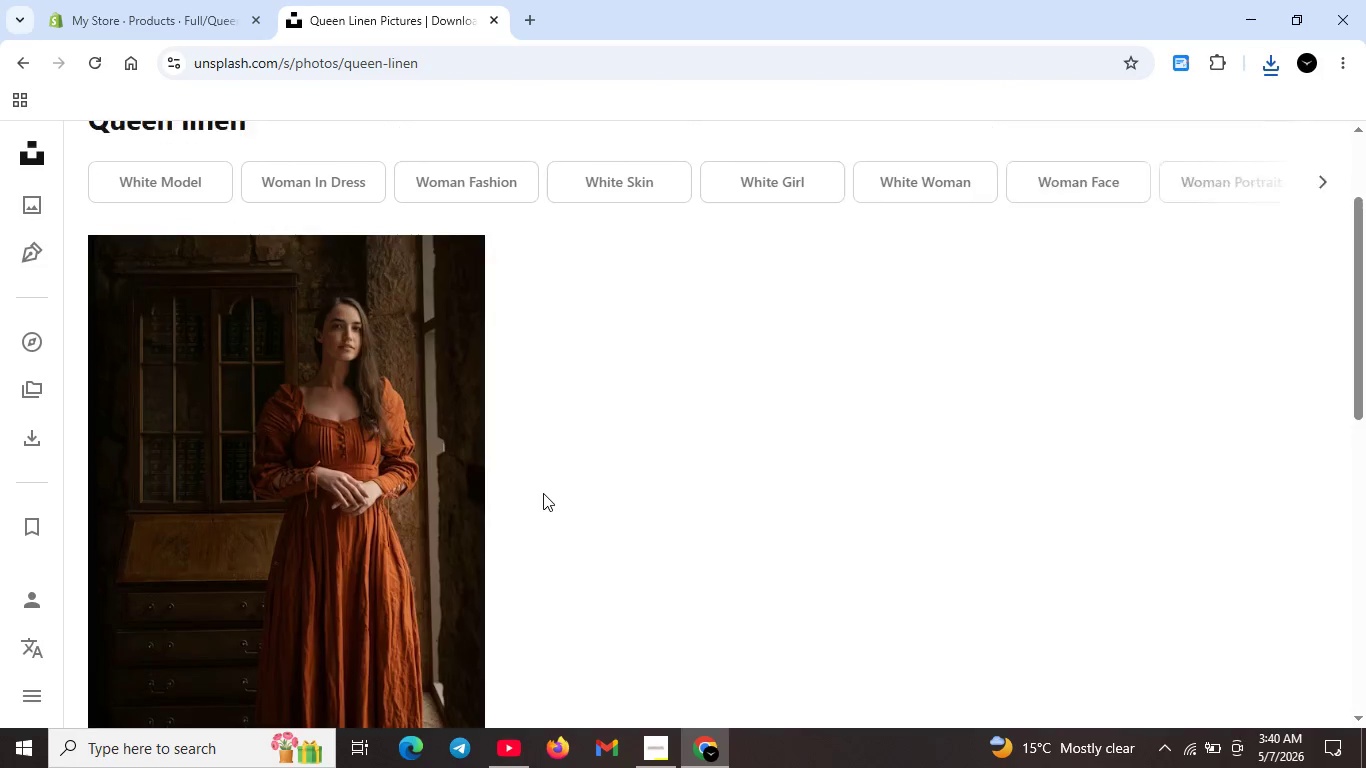 
scroll: coordinate [541, 490], scroll_direction: up, amount: 4.0
 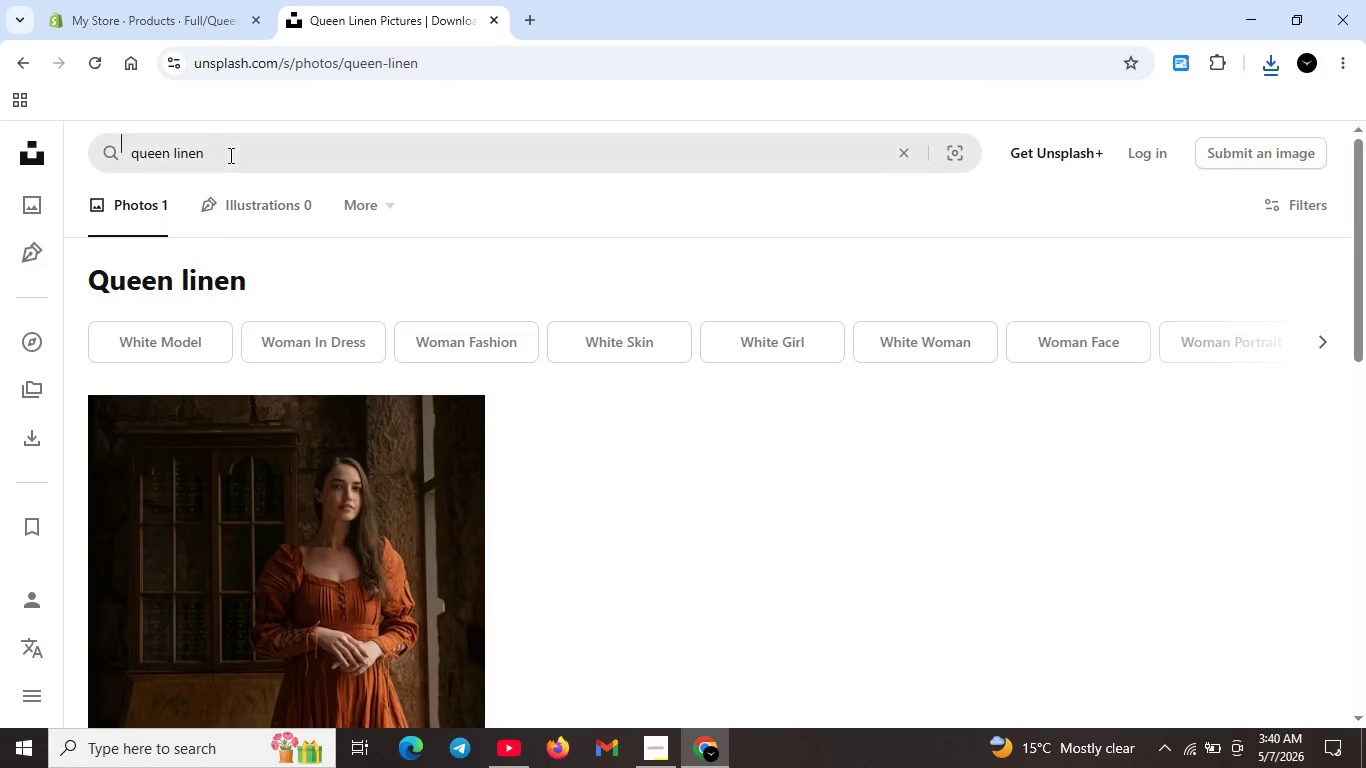 
left_click([229, 155])
 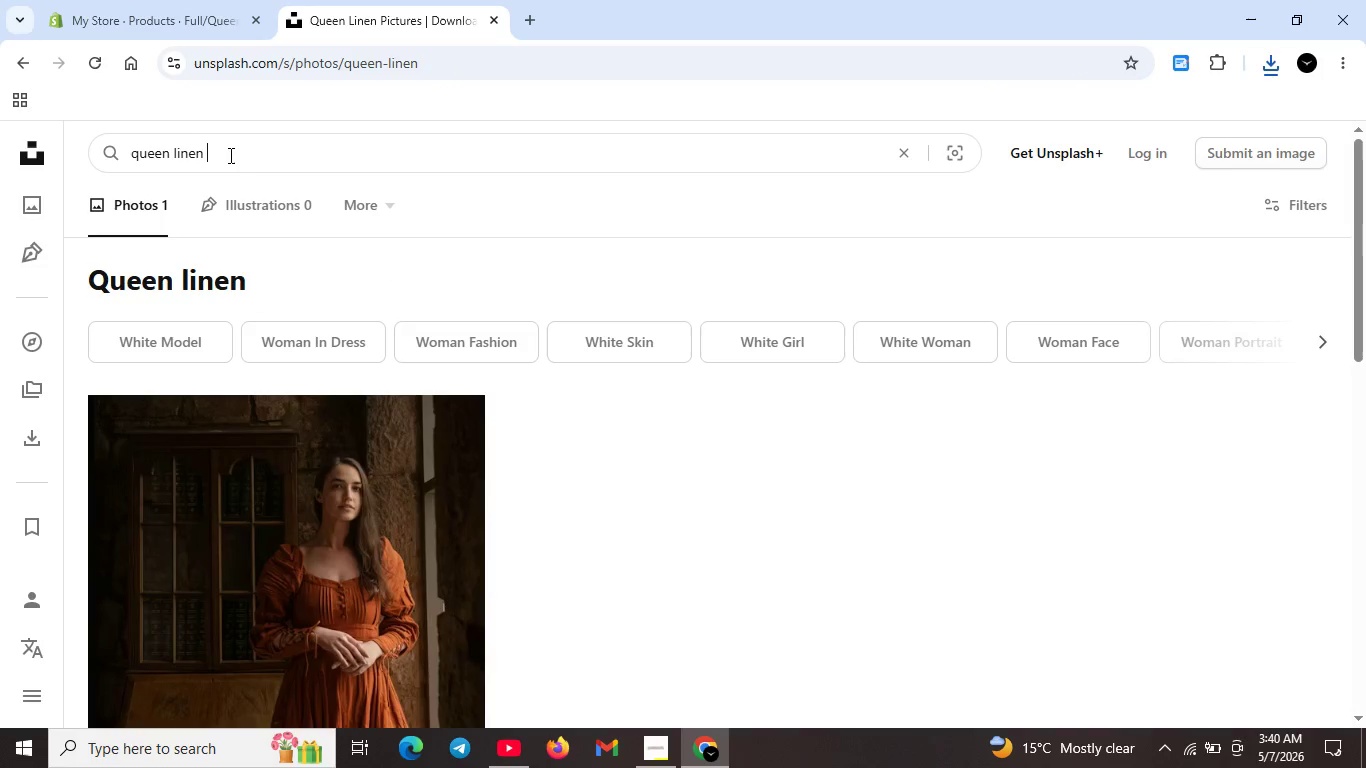 
type( do)
key(Backspace)
type(uvet)
 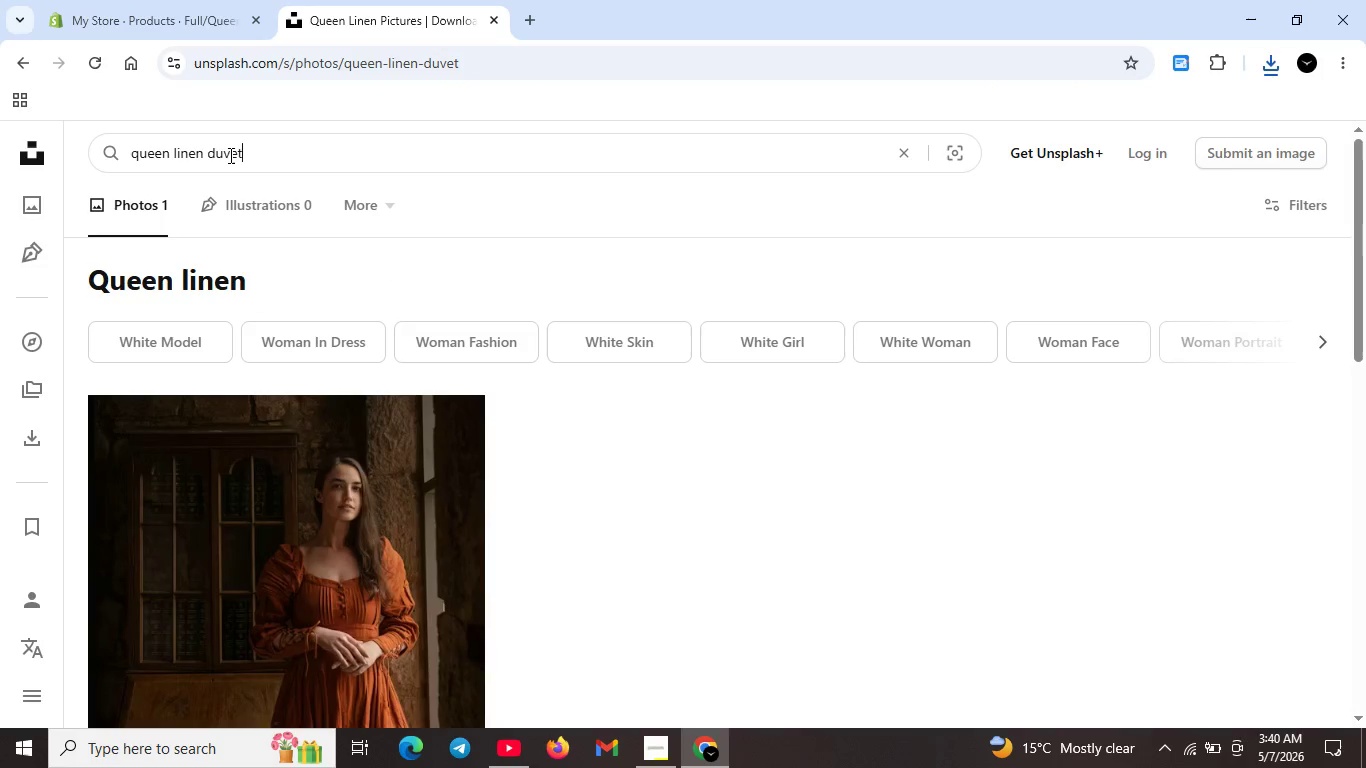 
key(Enter)
 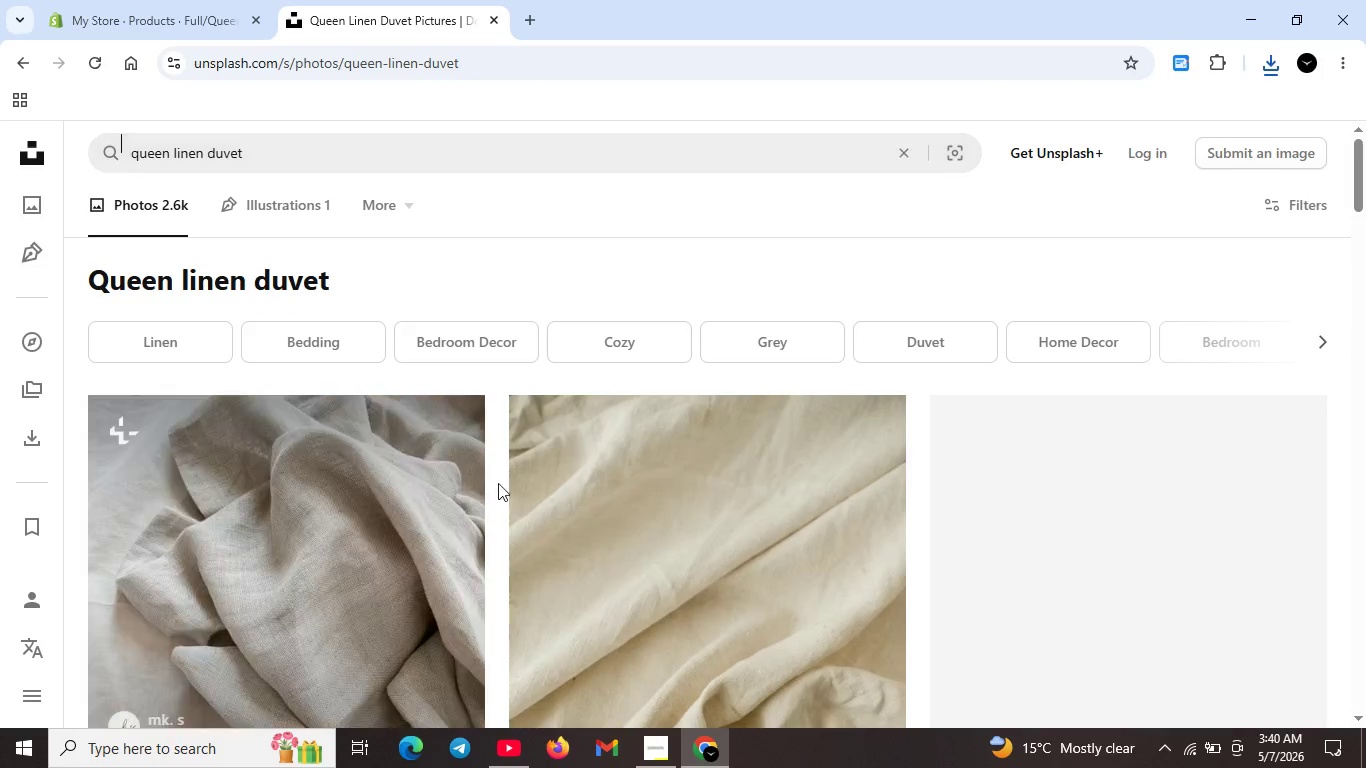 
scroll: coordinate [893, 580], scroll_direction: down, amount: 18.0
 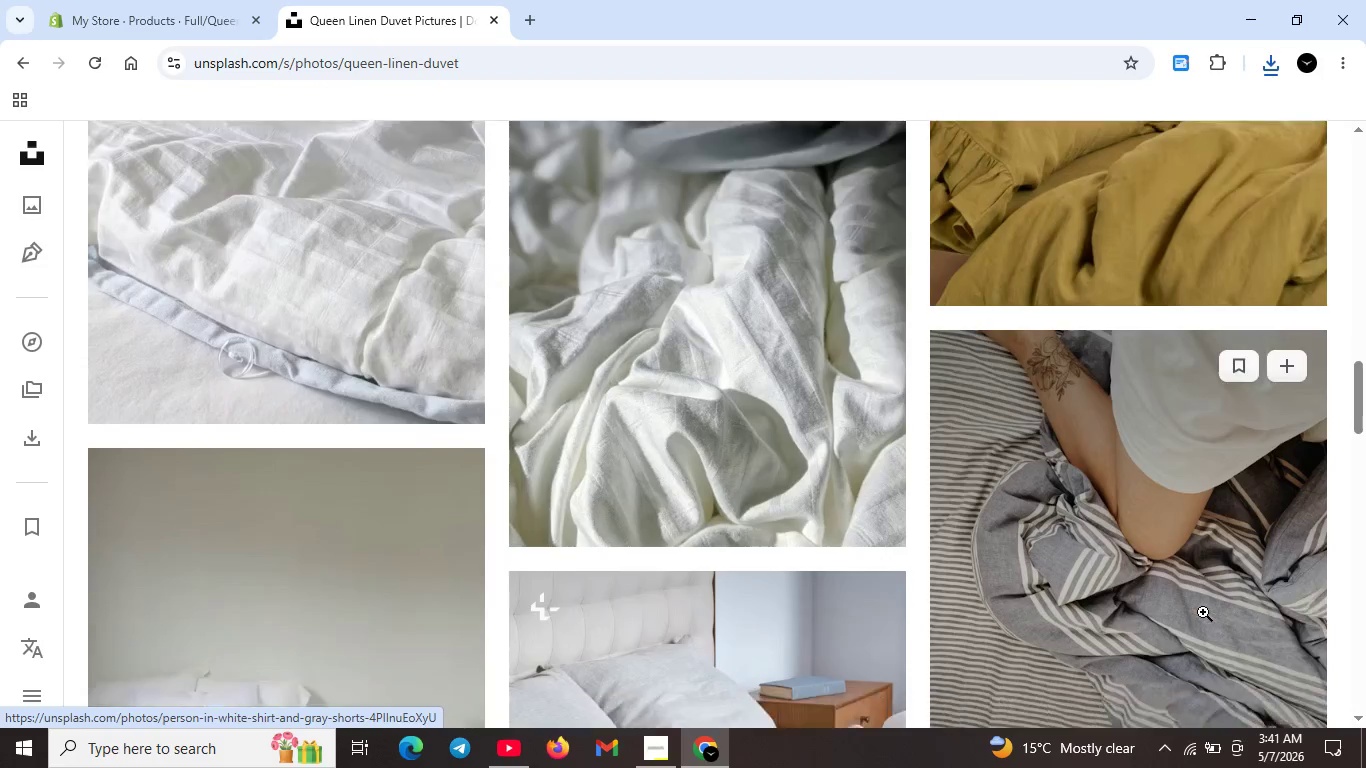 
scroll: coordinate [1136, 585], scroll_direction: down, amount: 9.0
 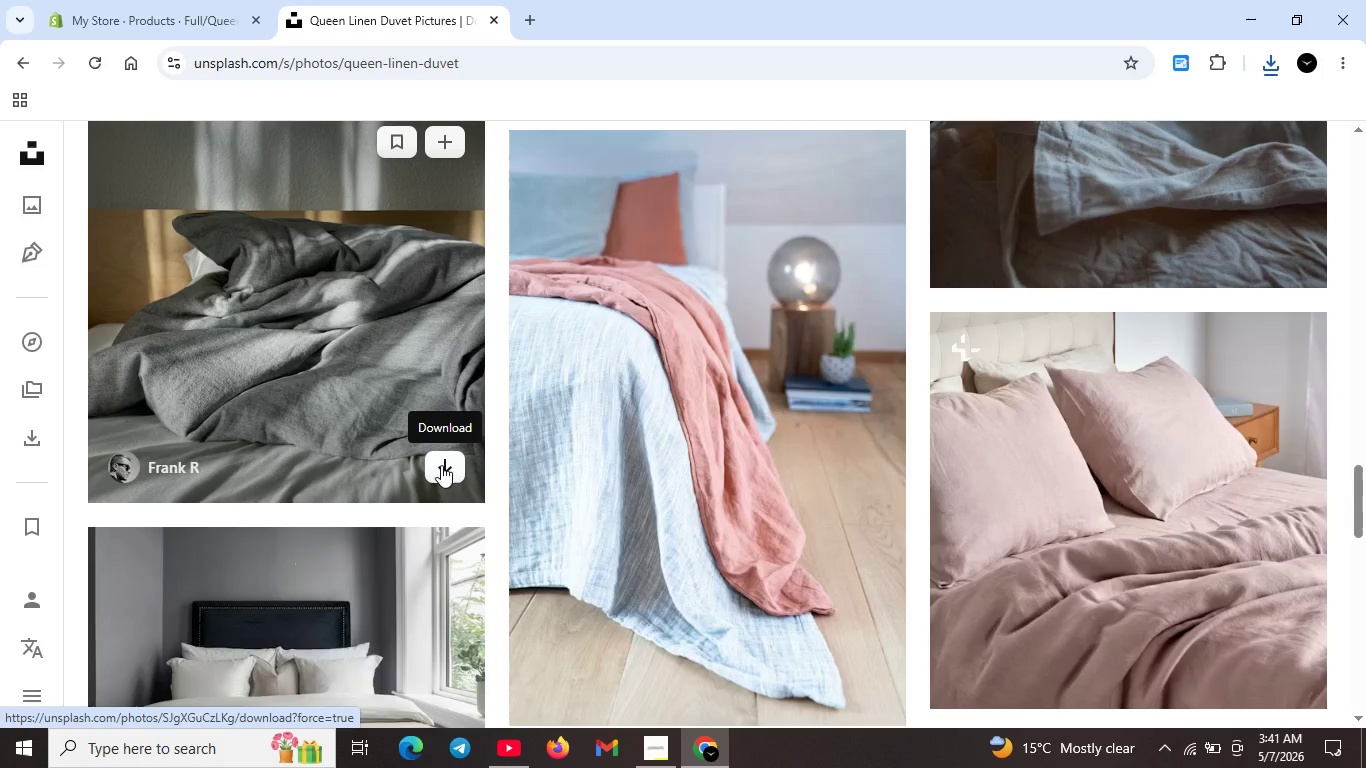 
left_click([441, 465])
 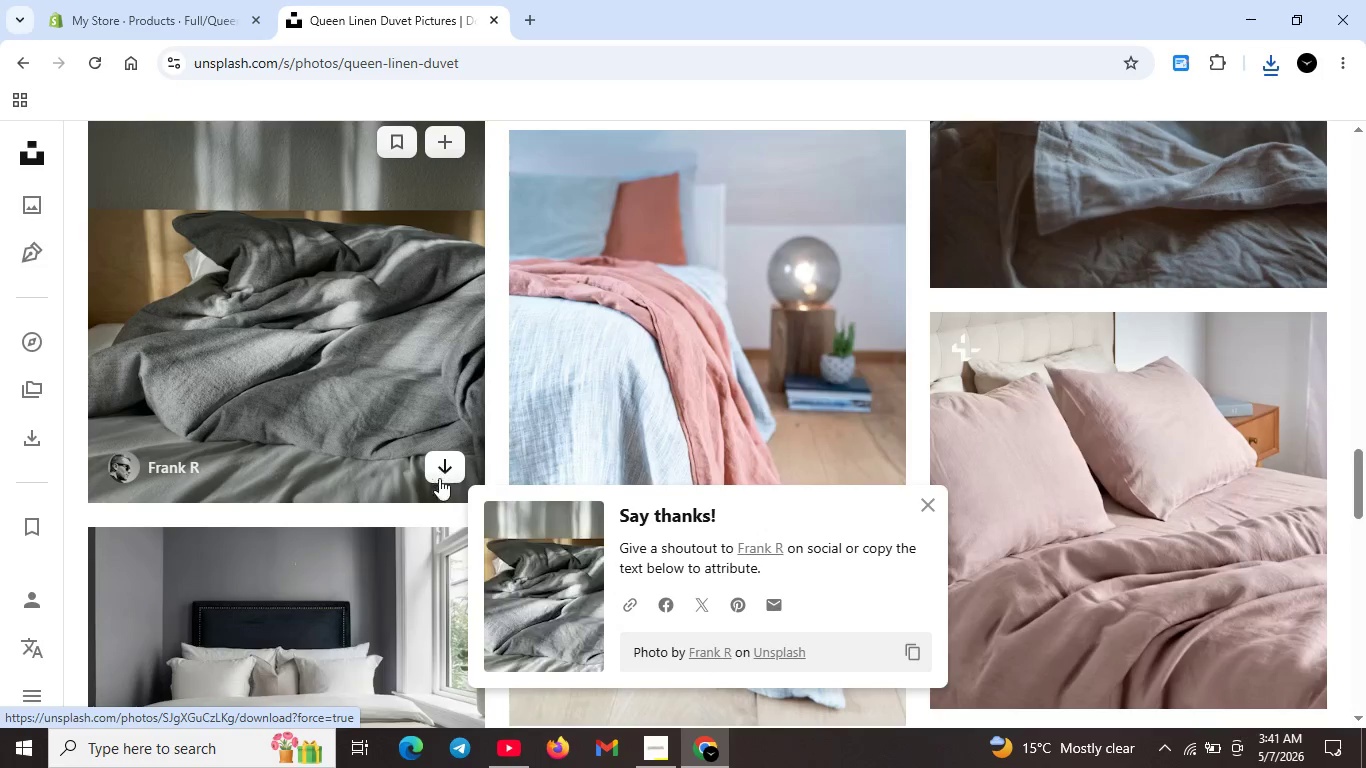 
scroll: coordinate [446, 494], scroll_direction: down, amount: 2.0
 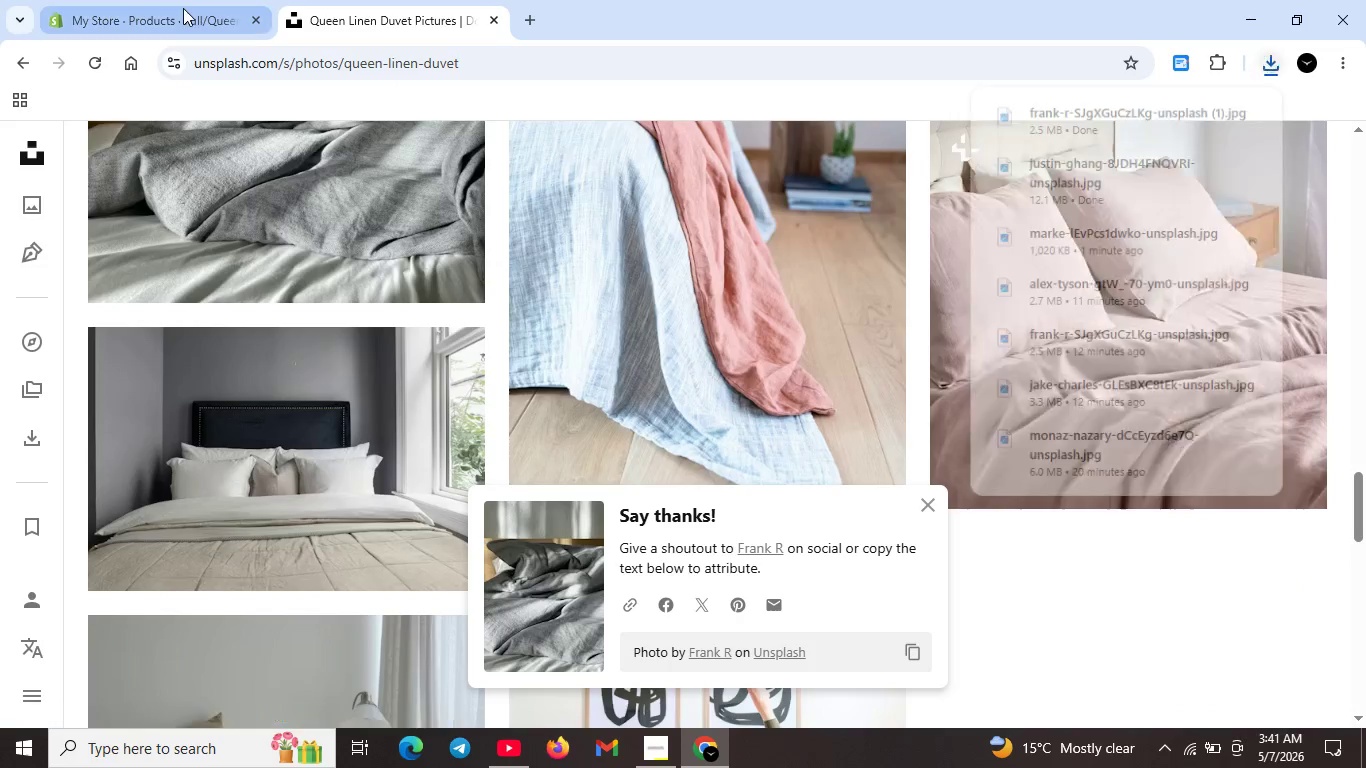 
left_click([183, 8])
 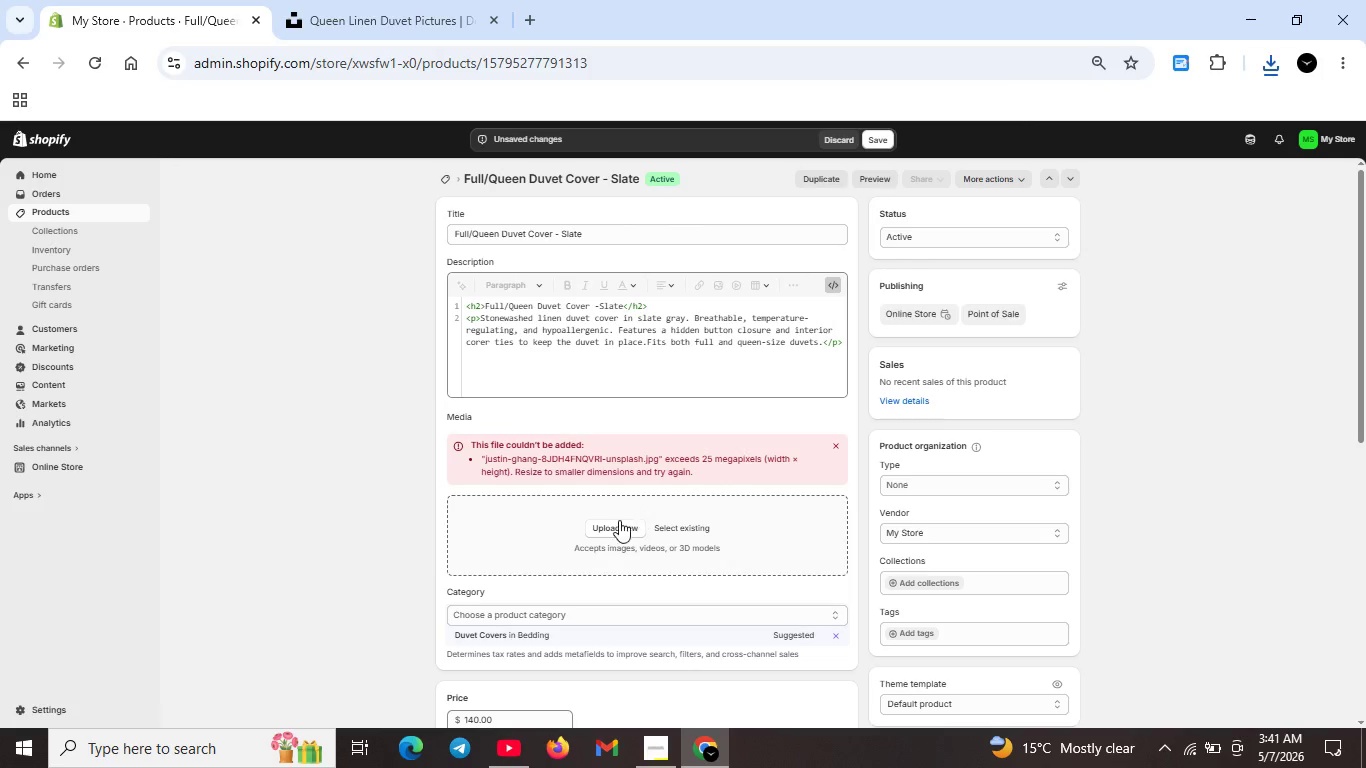 
left_click([614, 521])
 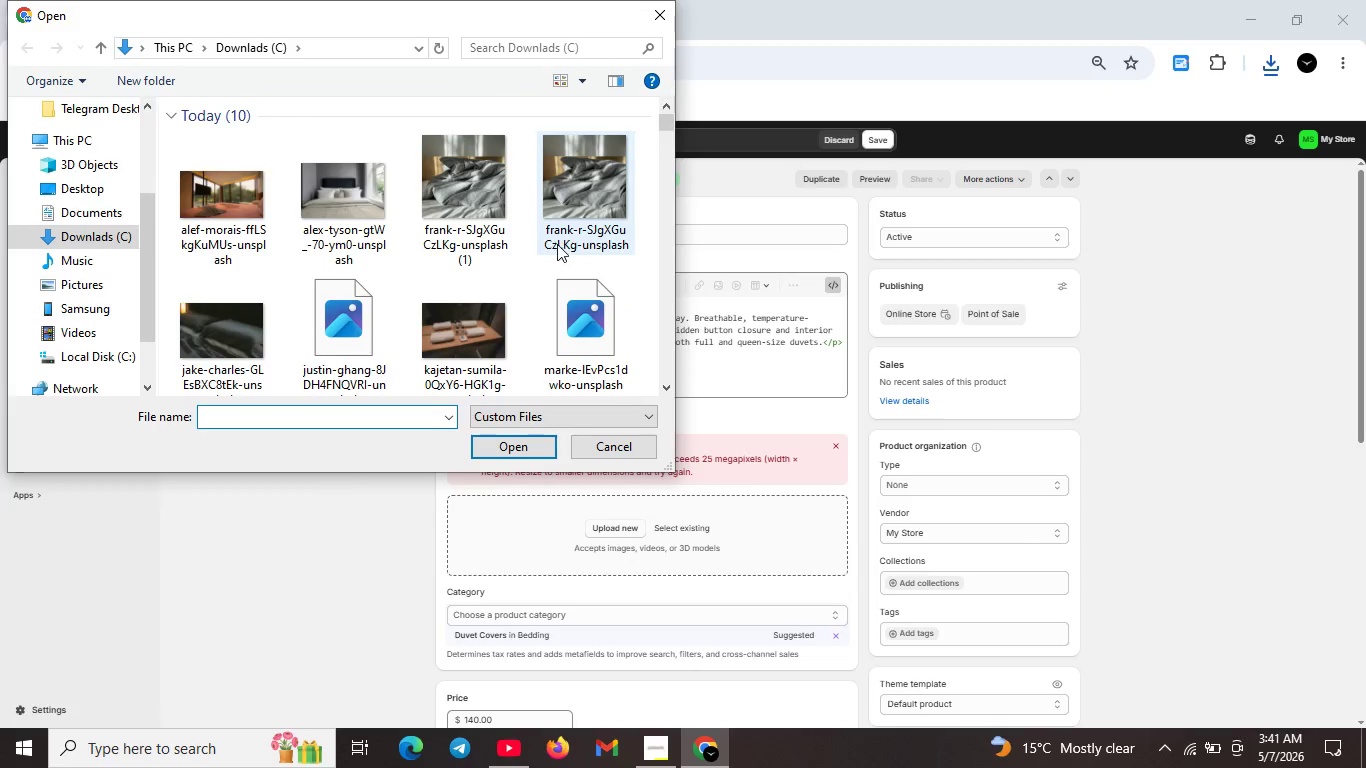 
scroll: coordinate [362, 248], scroll_direction: down, amount: 1.0
 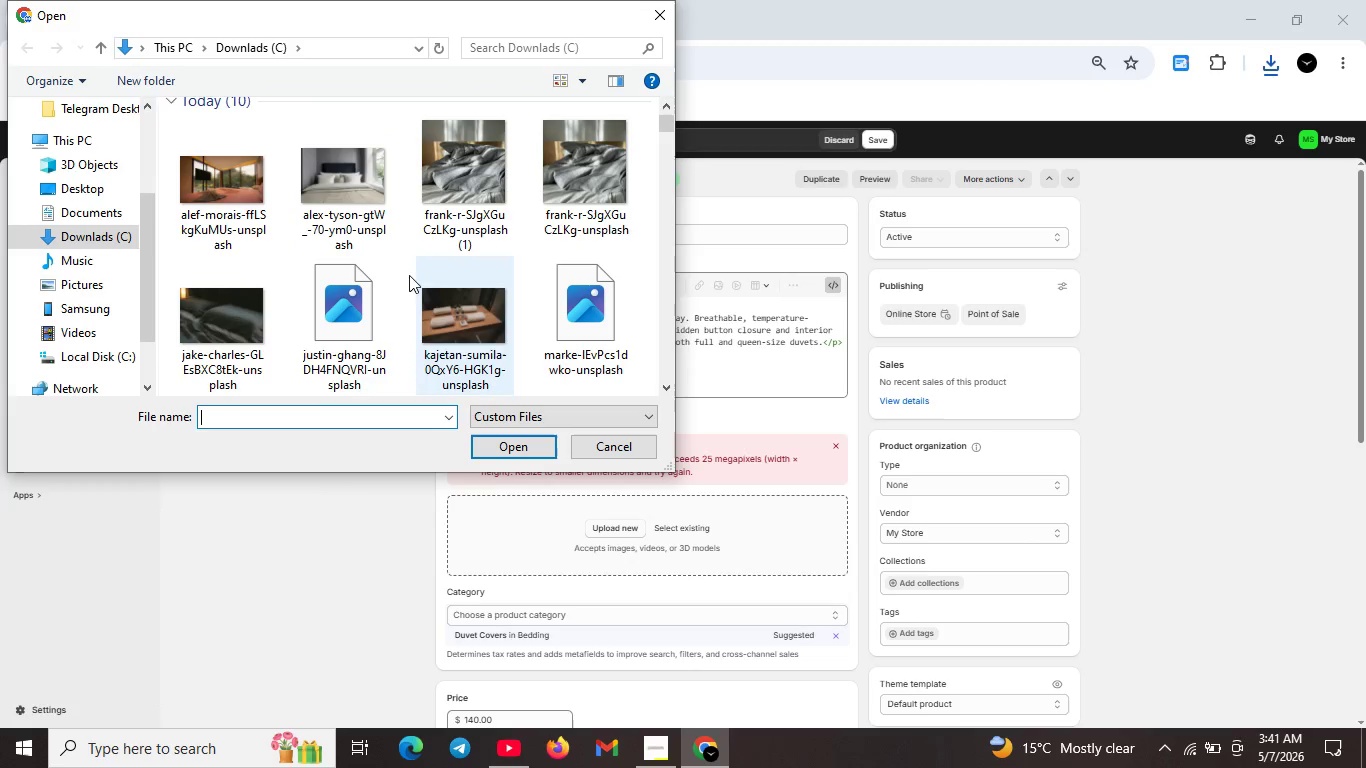 
mouse_move([409, 297])
 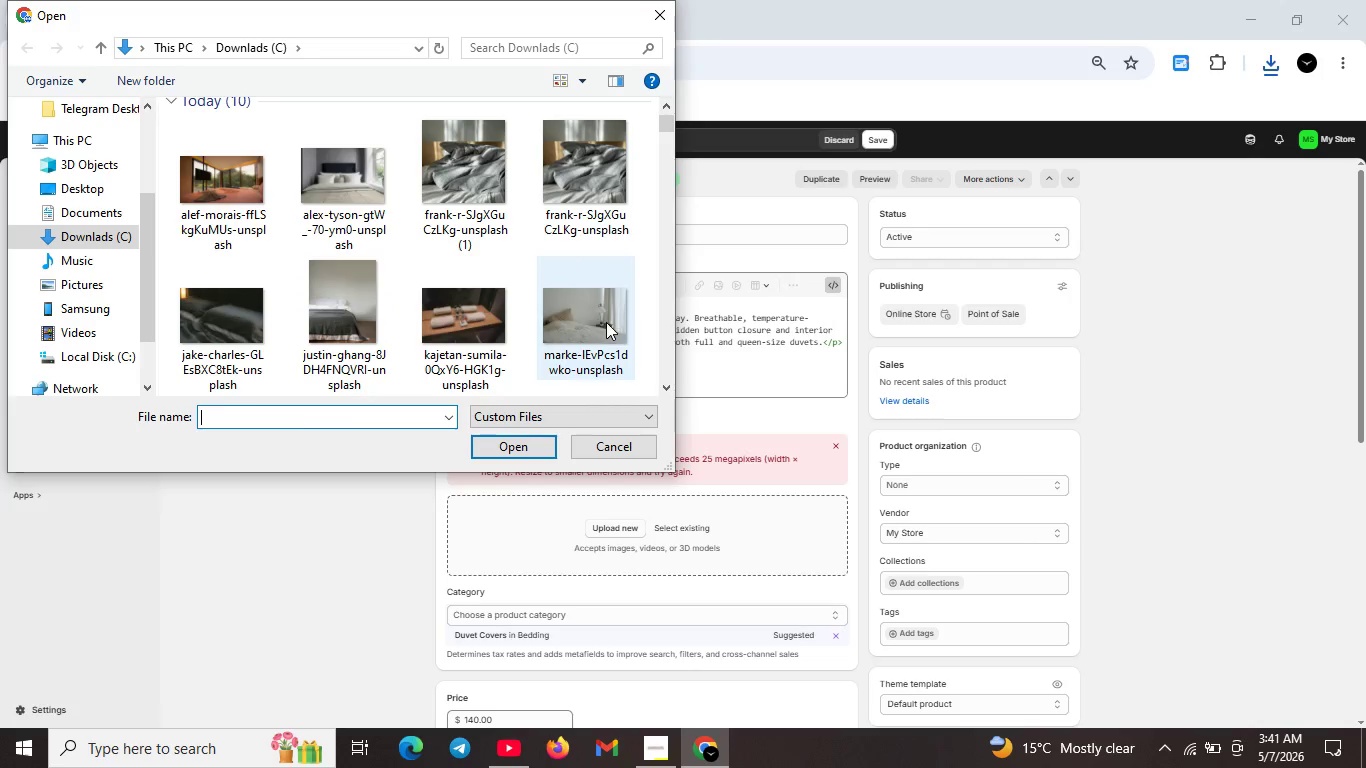 
left_click([606, 322])
 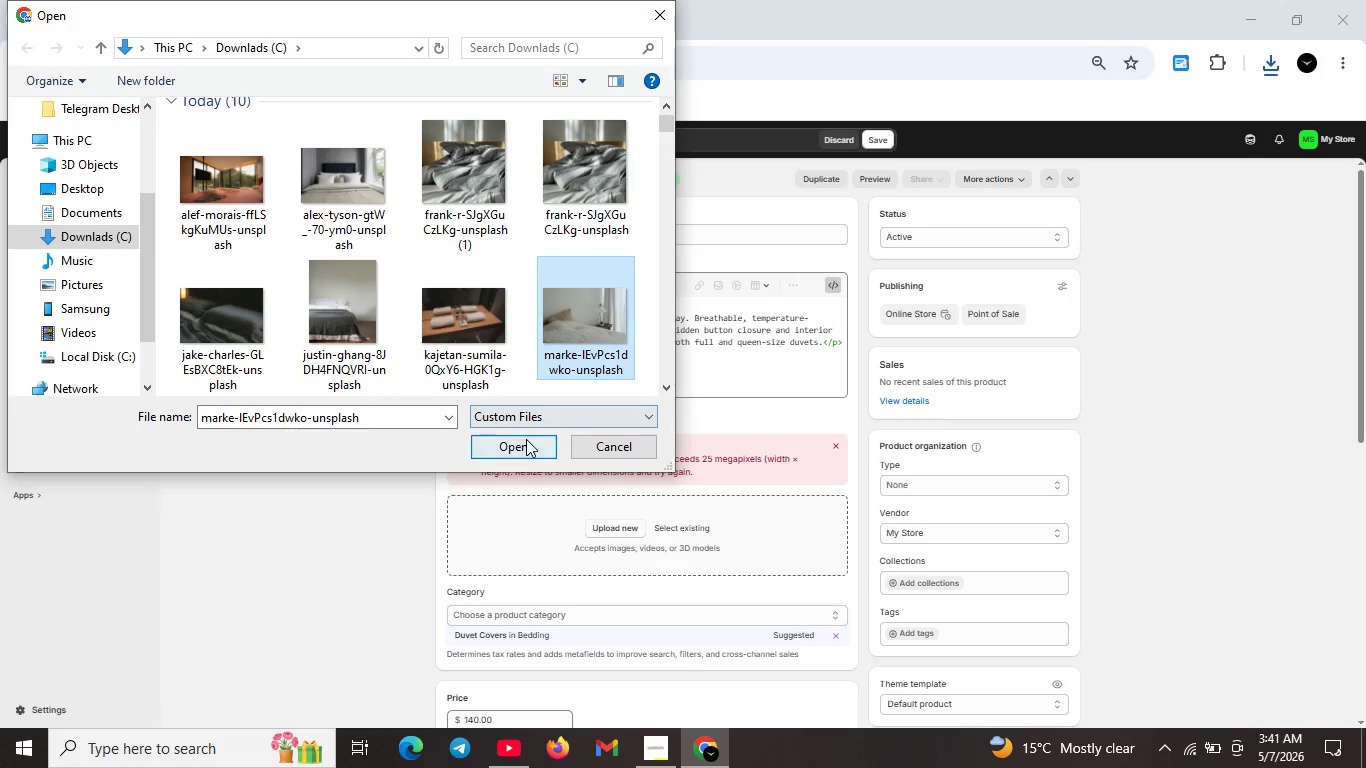 
left_click([526, 439])
 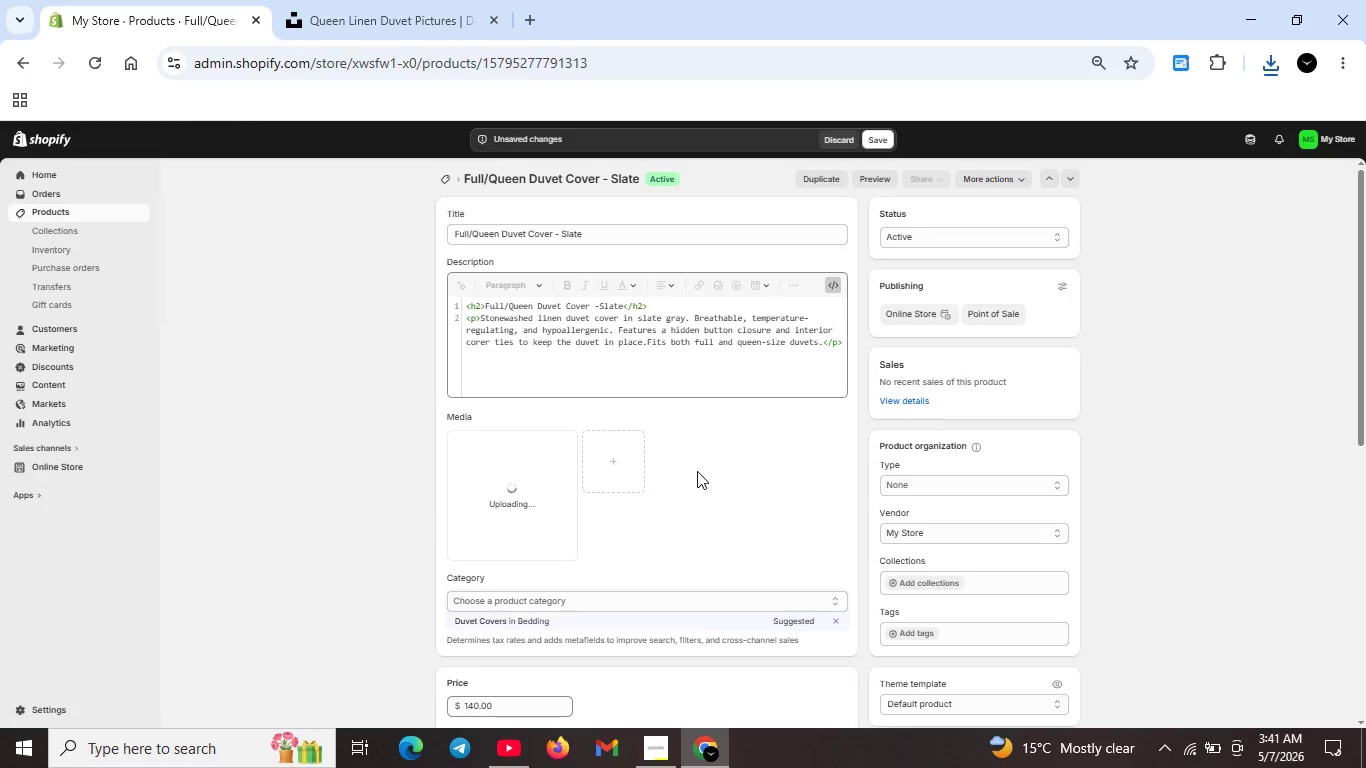 
wait(5.34)
 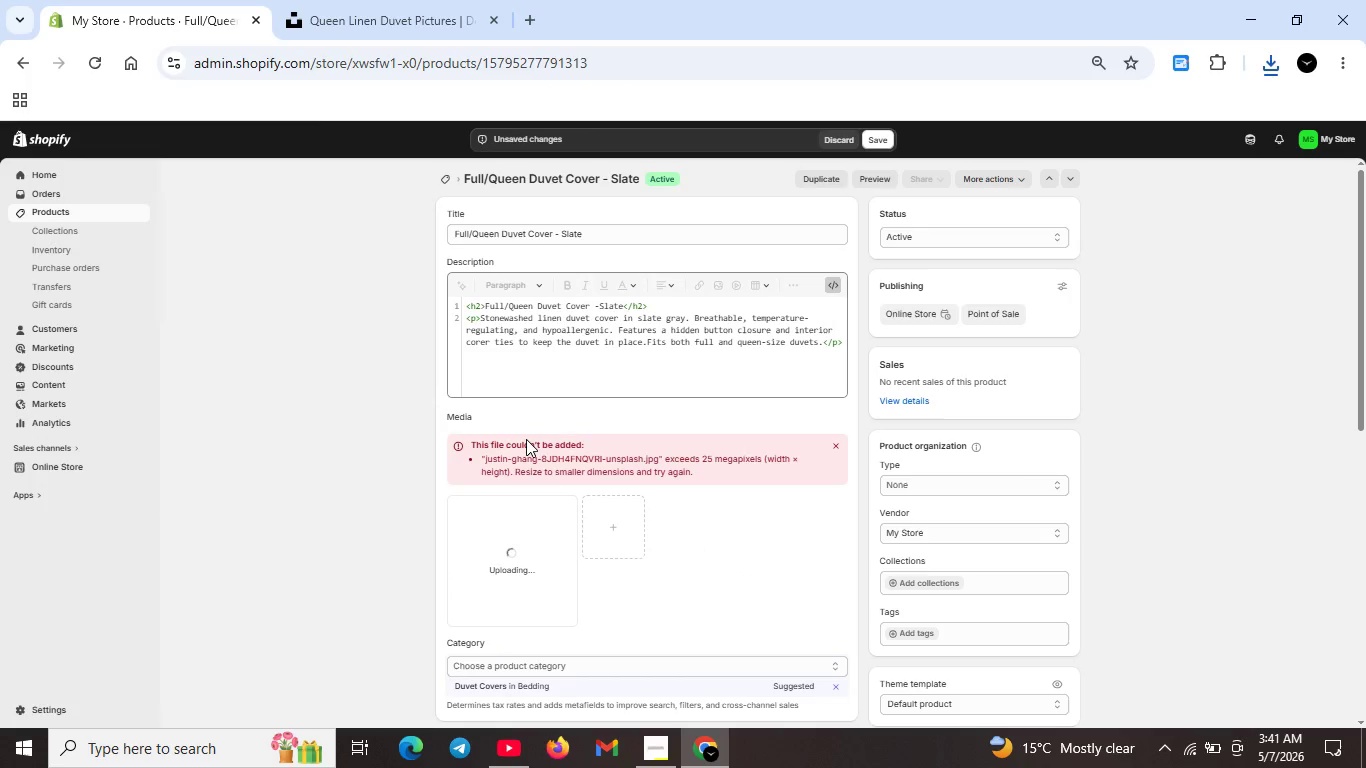 
scroll: coordinate [701, 476], scroll_direction: down, amount: 6.0
 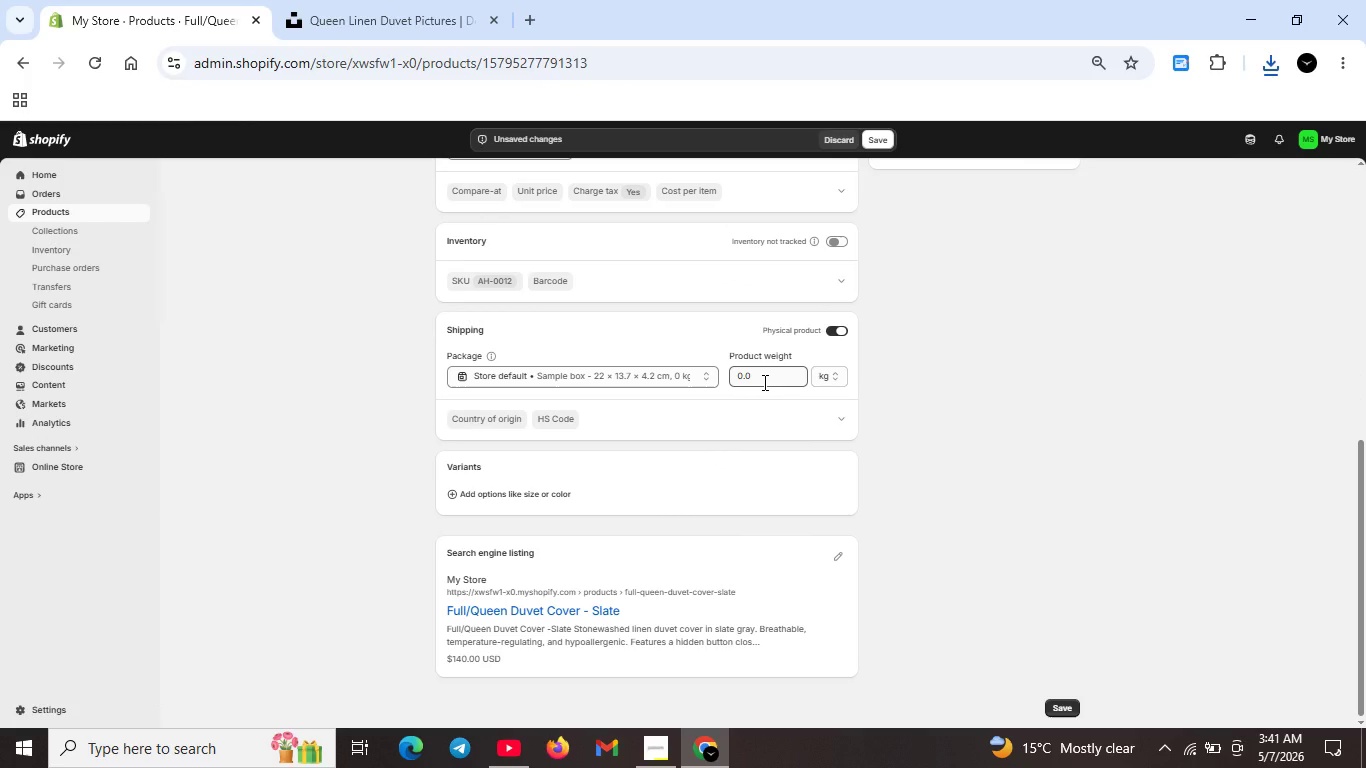 
double_click([763, 382])
 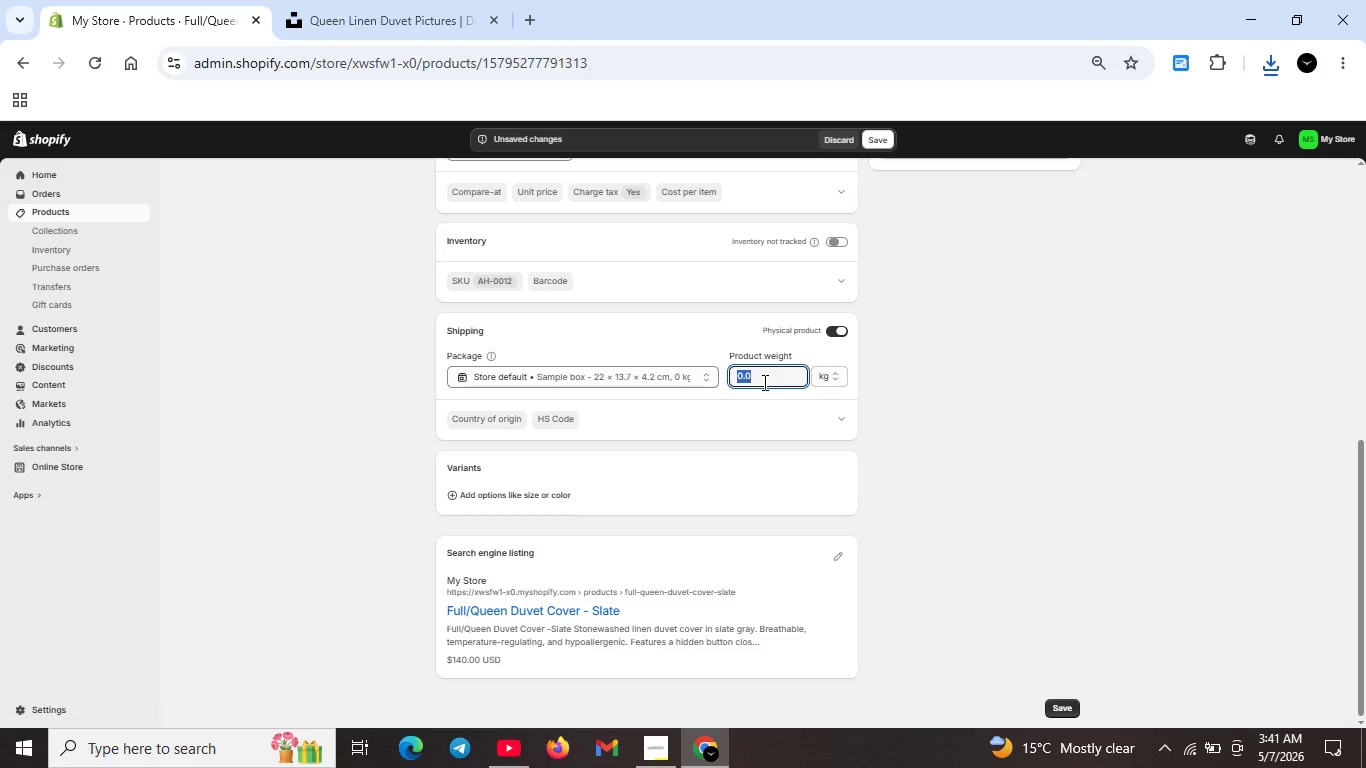 
key(Backspace)
 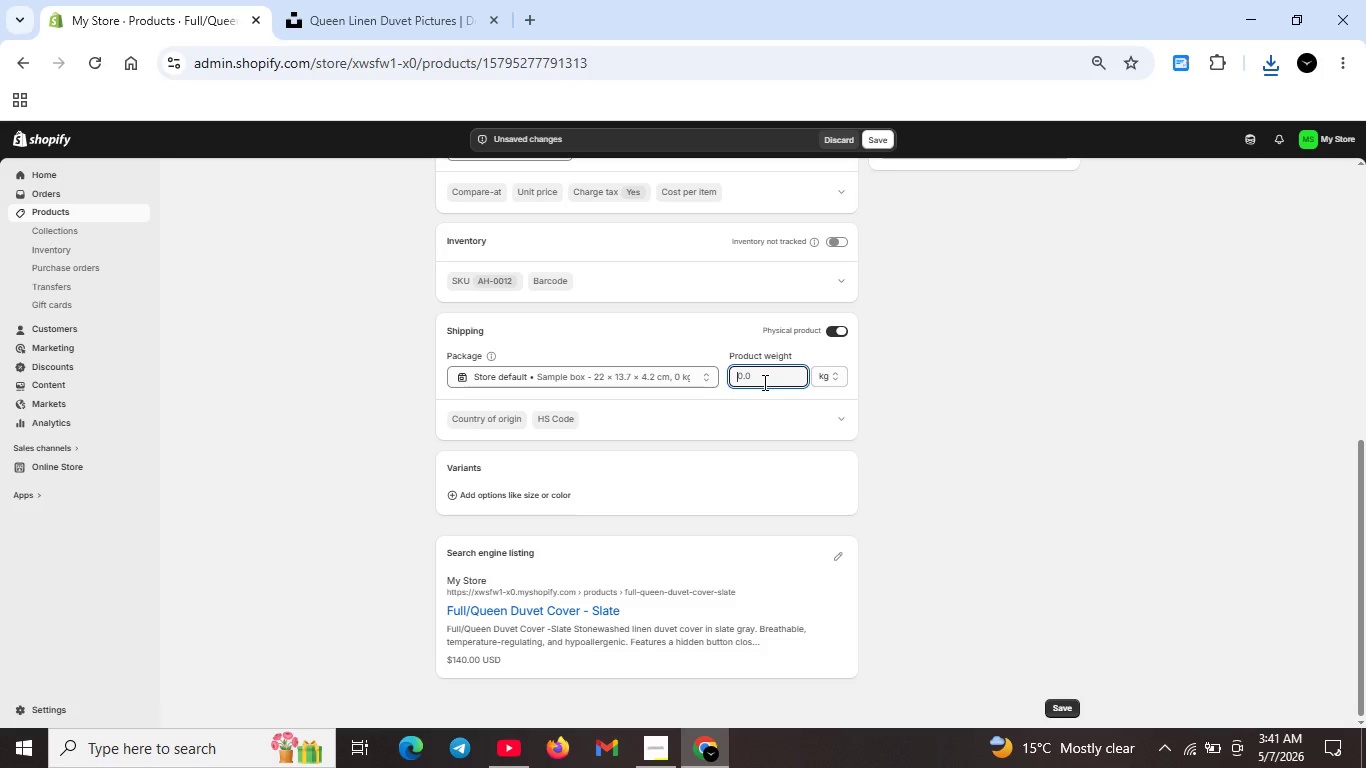 
key(3)
 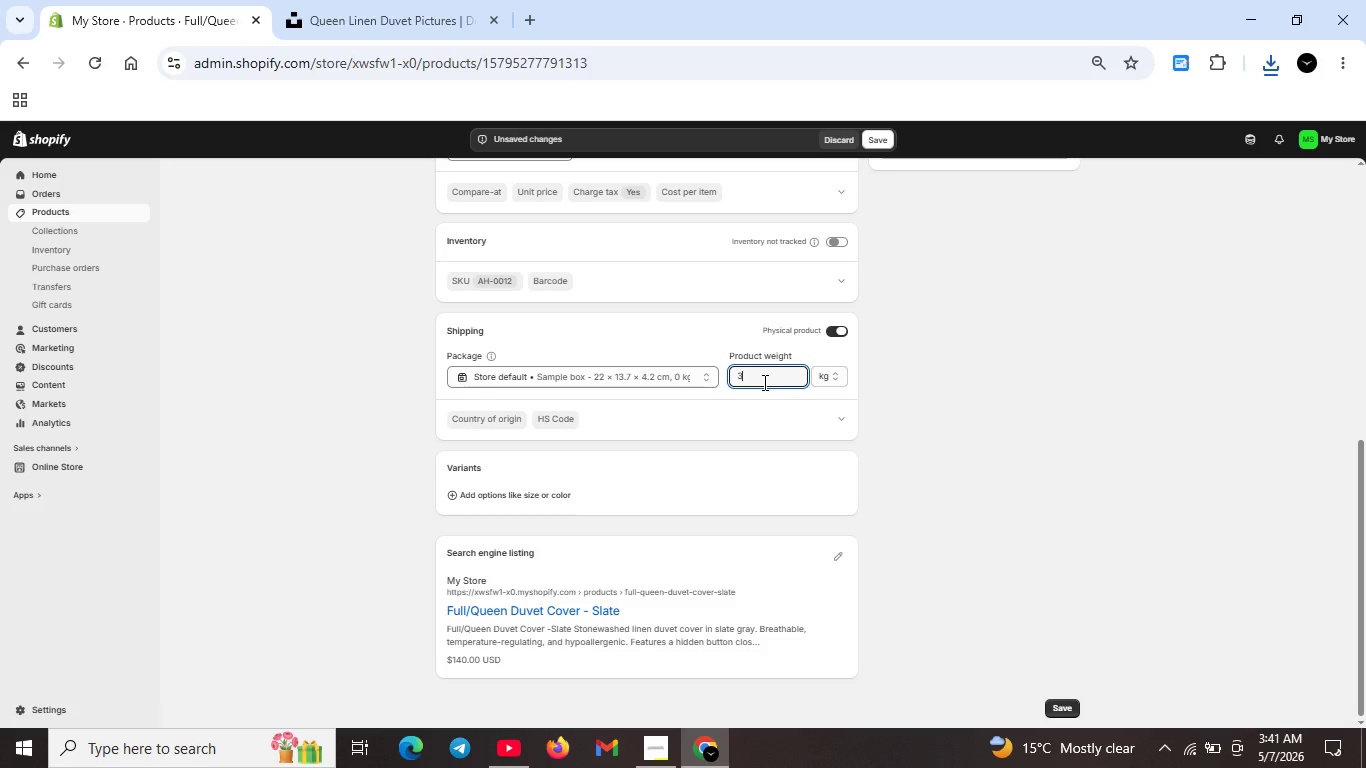 
key(Period)
 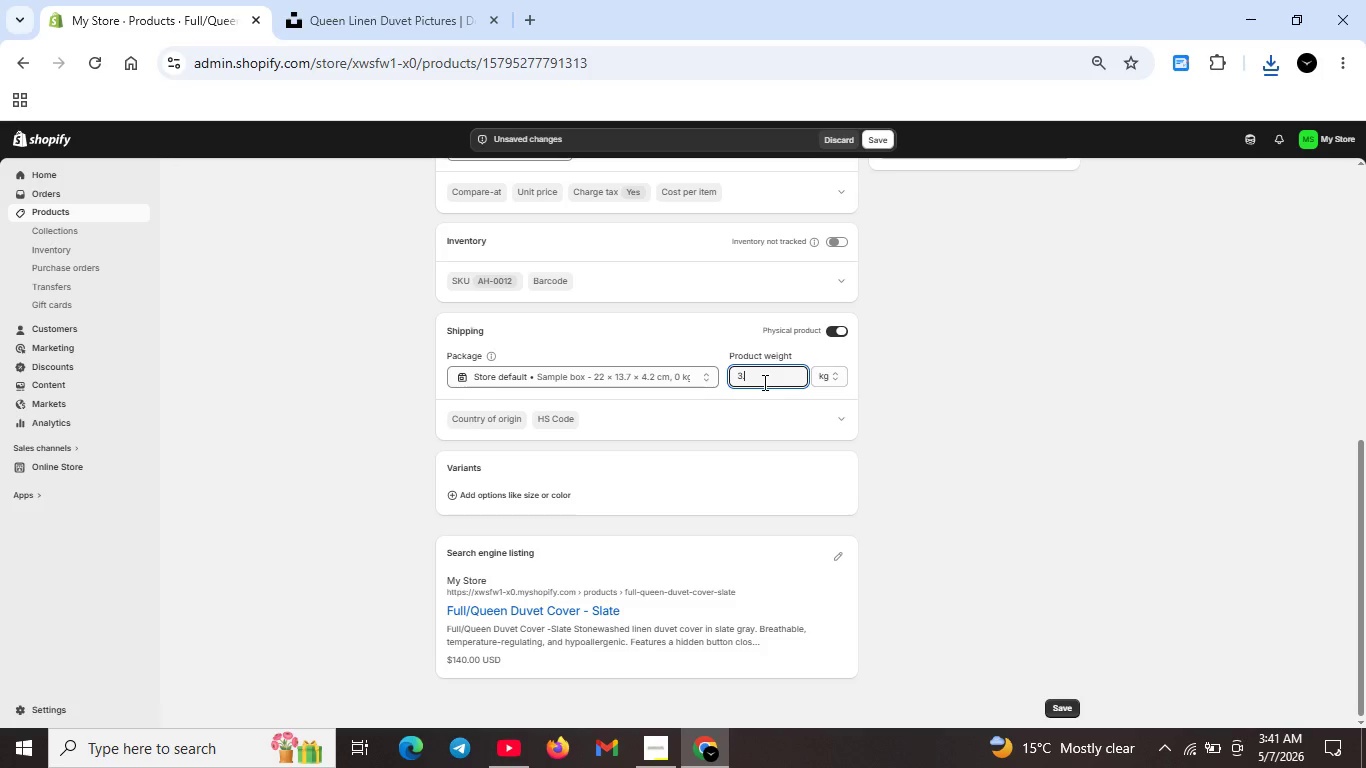 
key(8)
 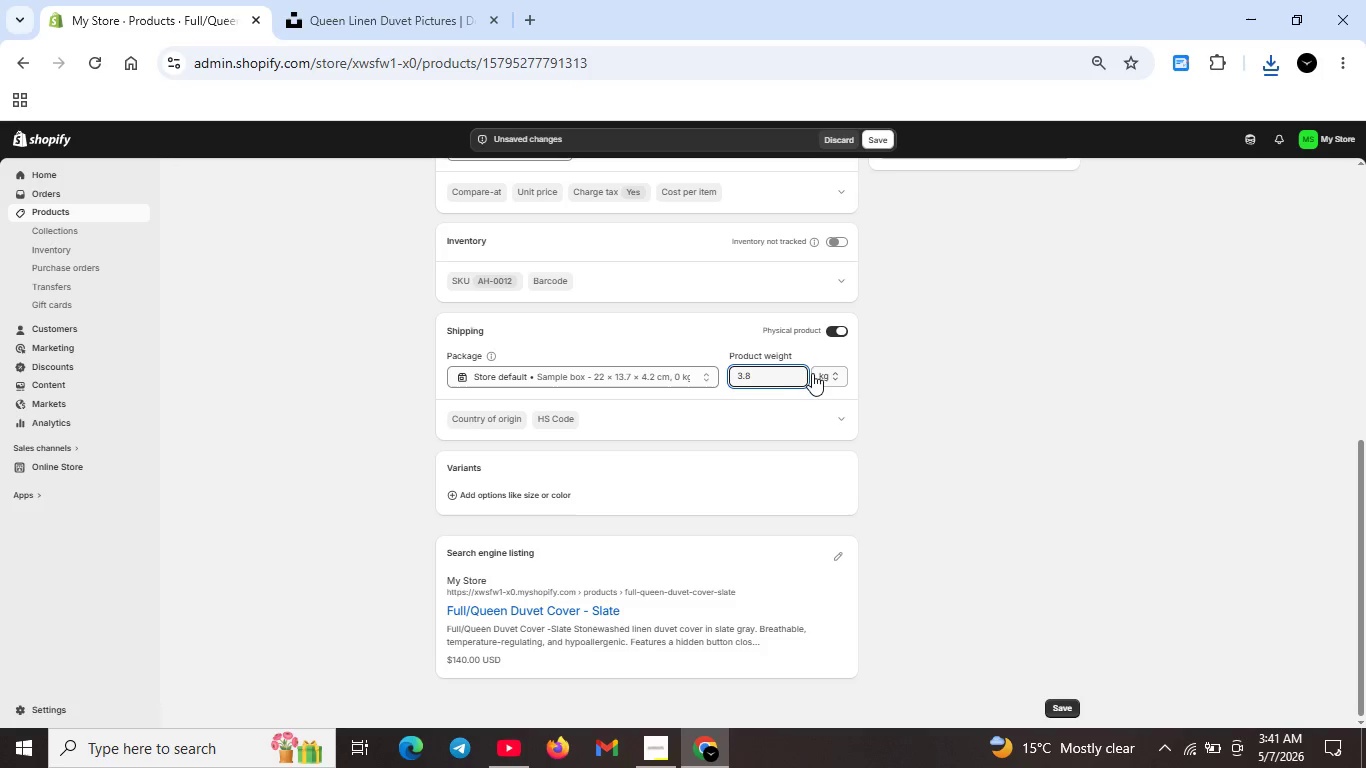 
left_click([818, 373])
 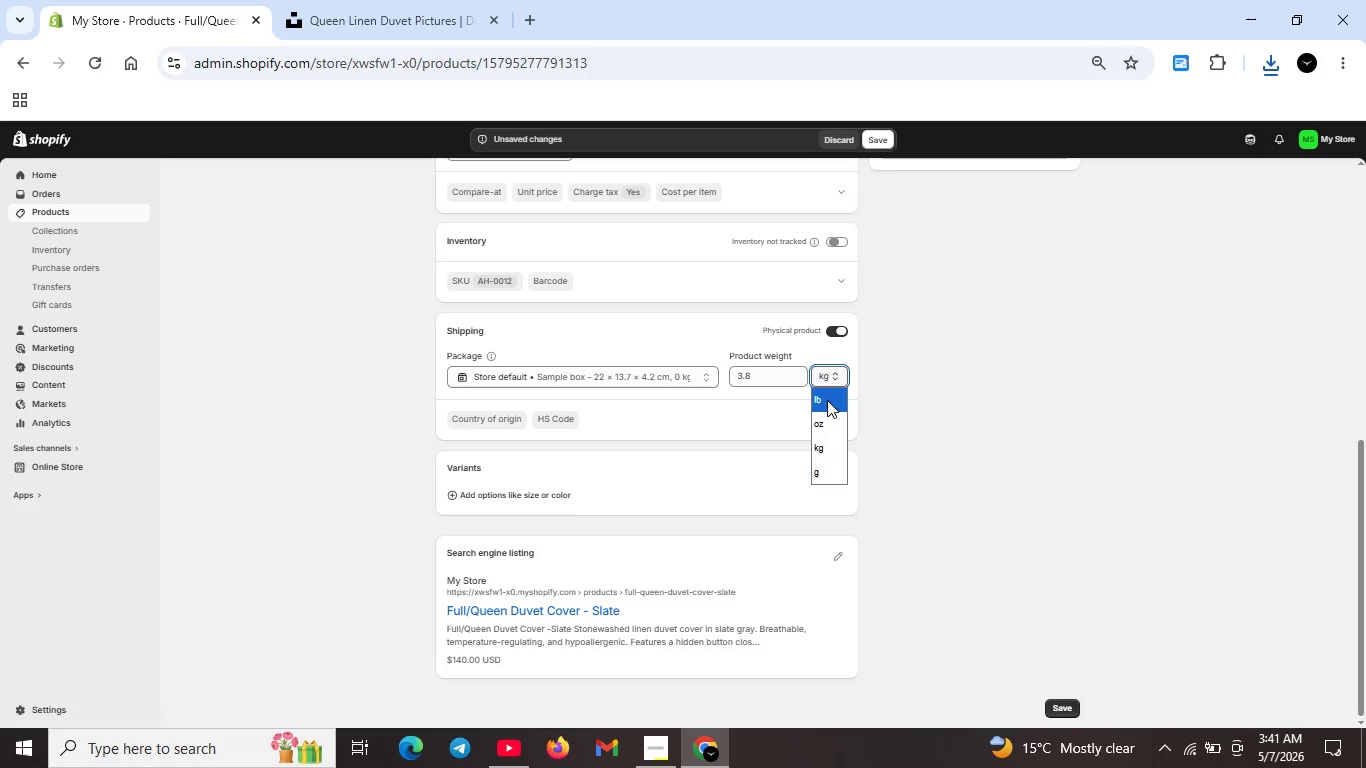 
left_click([827, 400])
 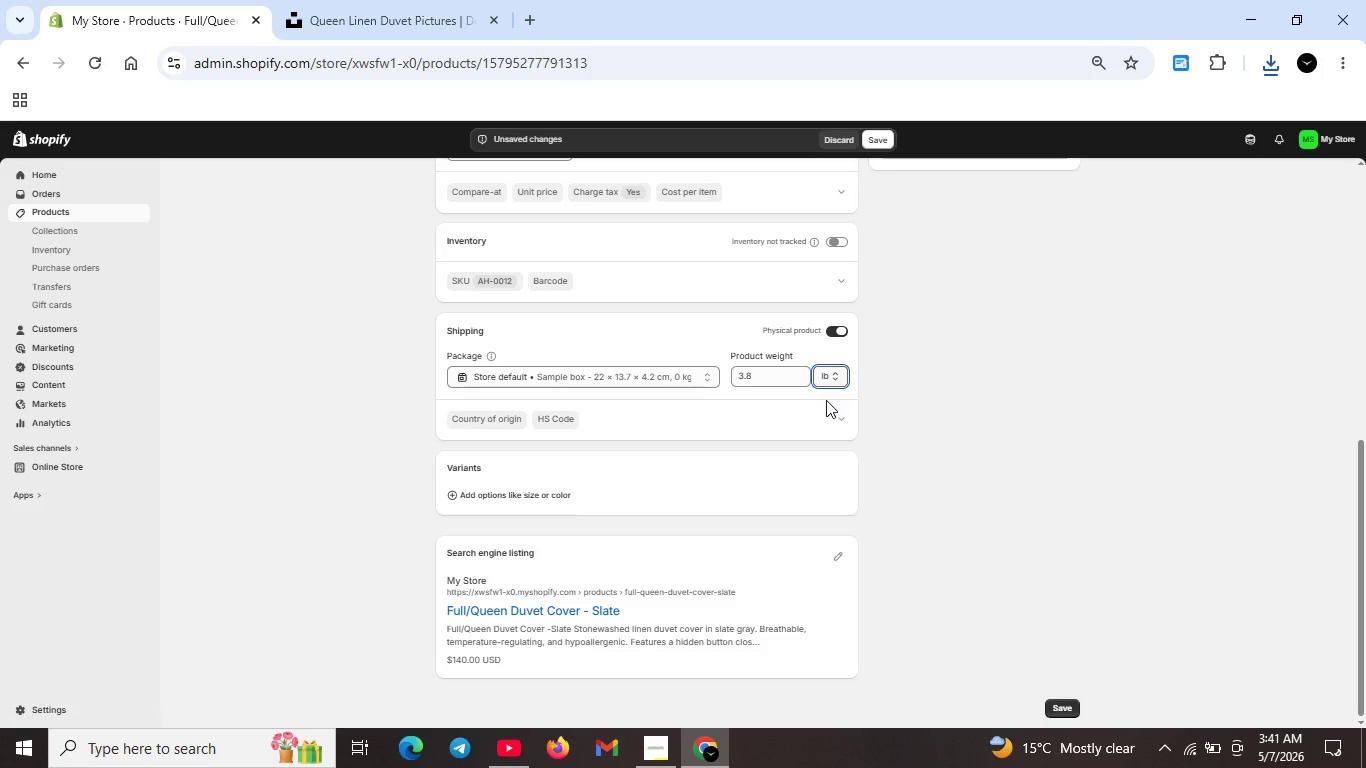 
scroll: coordinate [720, 405], scroll_direction: up, amount: 7.0
 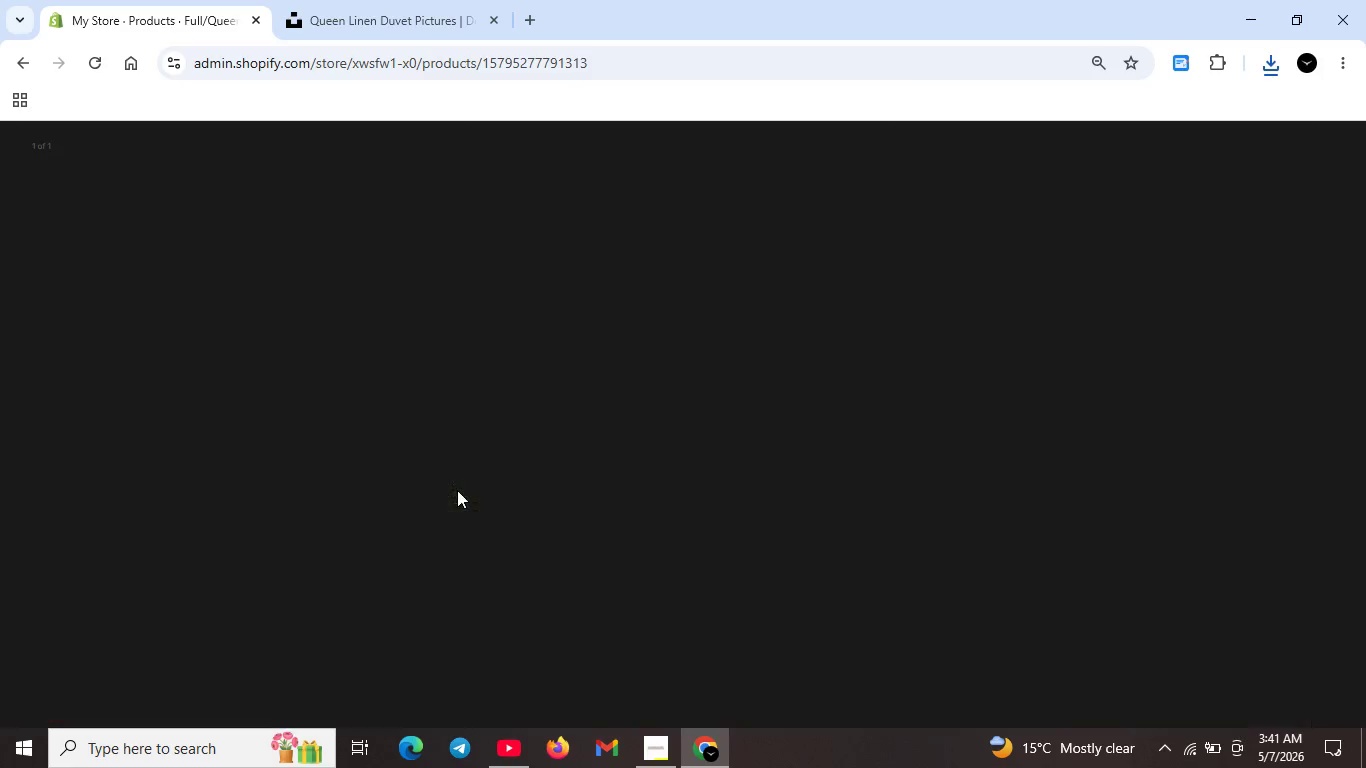 
double_click([457, 490])
 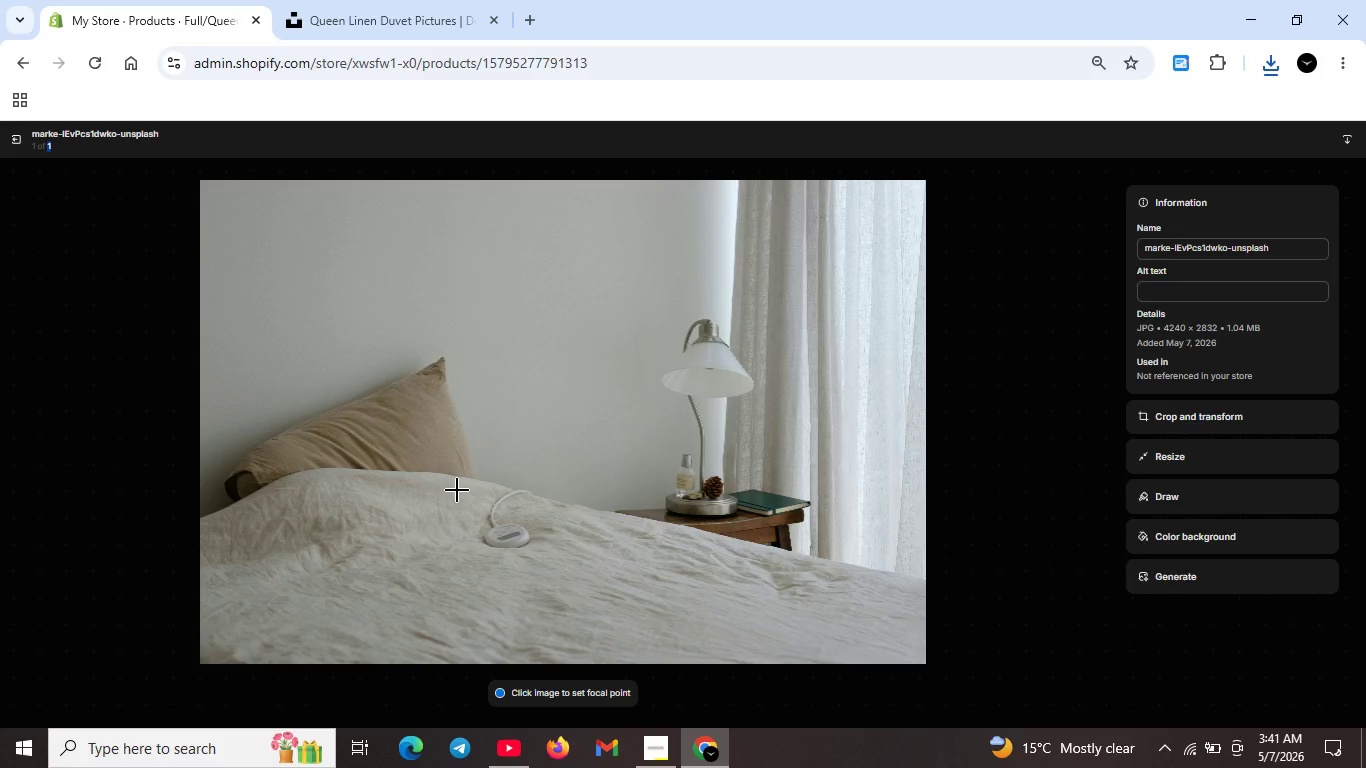 
wait(6.38)
 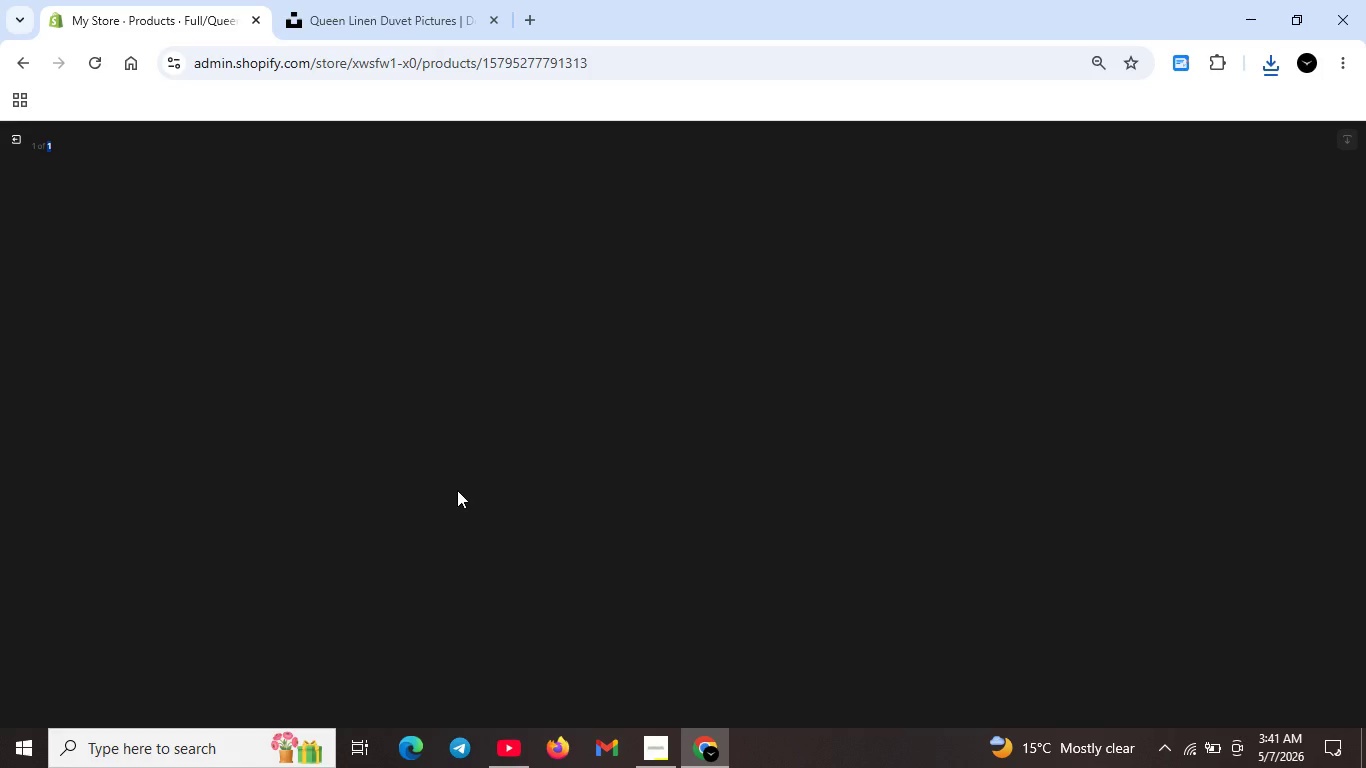 
left_click([1159, 294])
 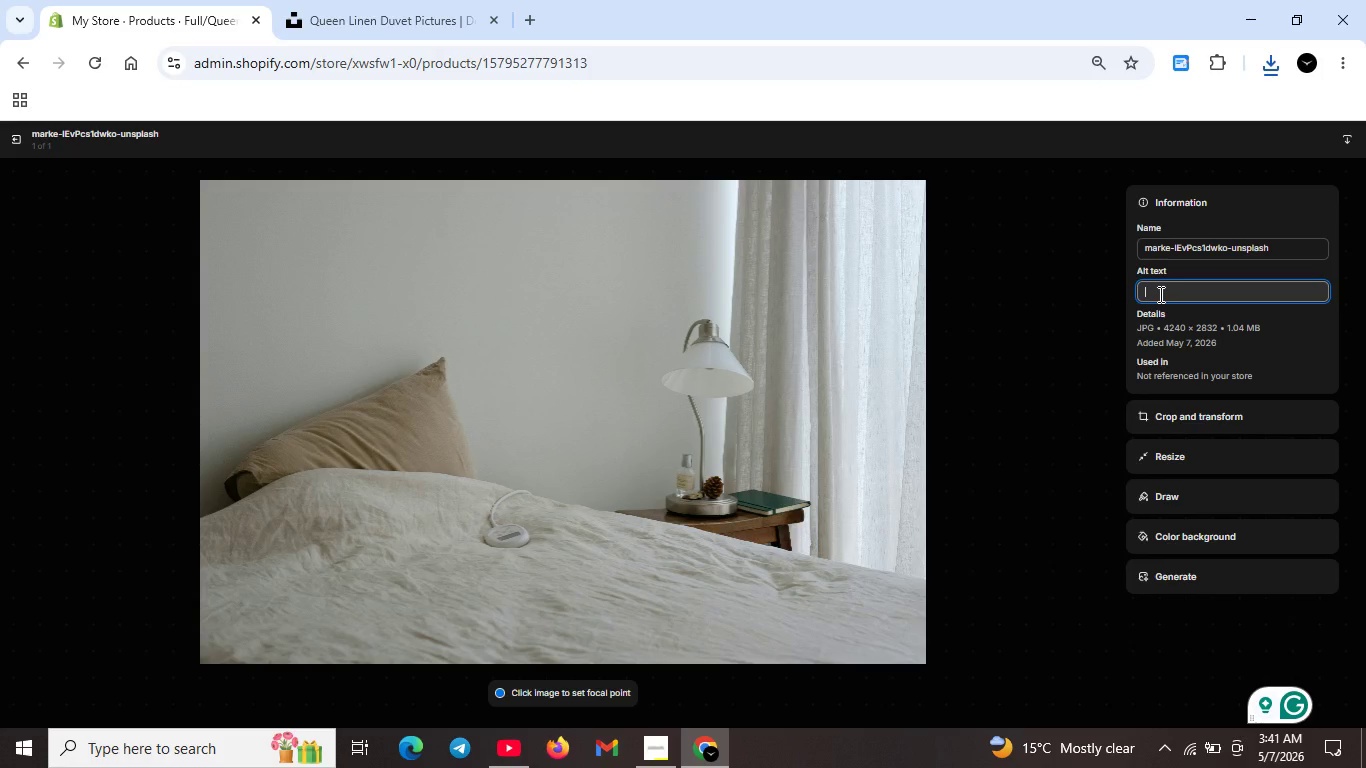 
type(Queen six)
key(Backspace)
type(ze slate gray linen duvet cver on a bed. Soft stonewased linedn for cozy sleep.)
 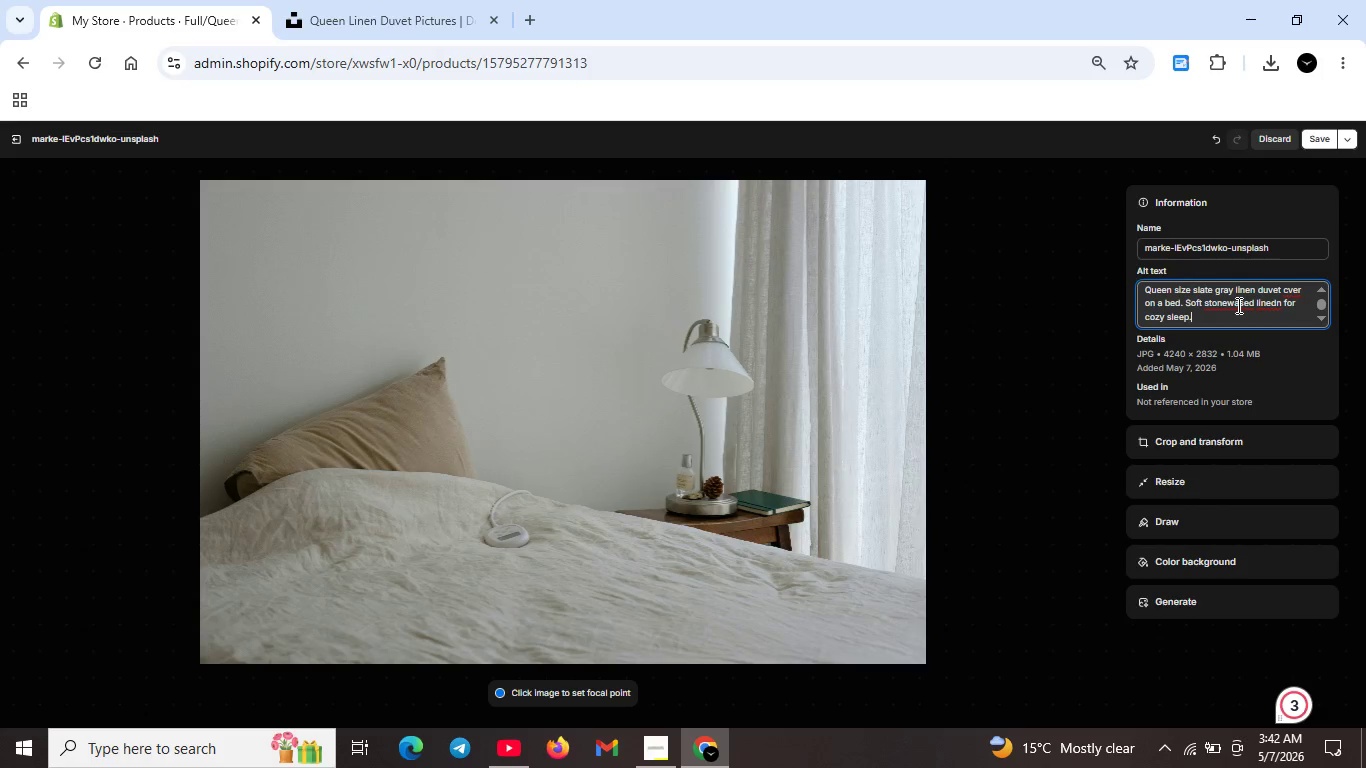 
left_click([1231, 303])
 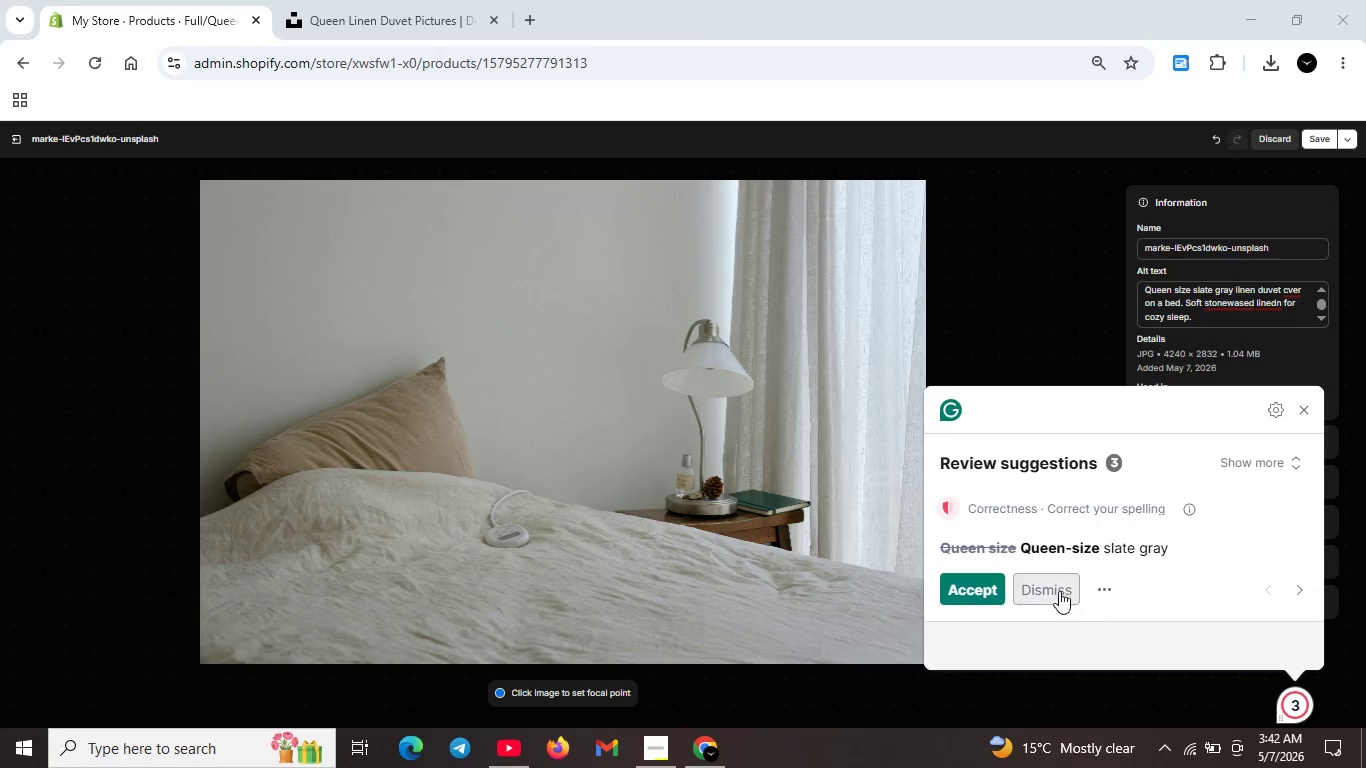 
left_click([983, 588])
 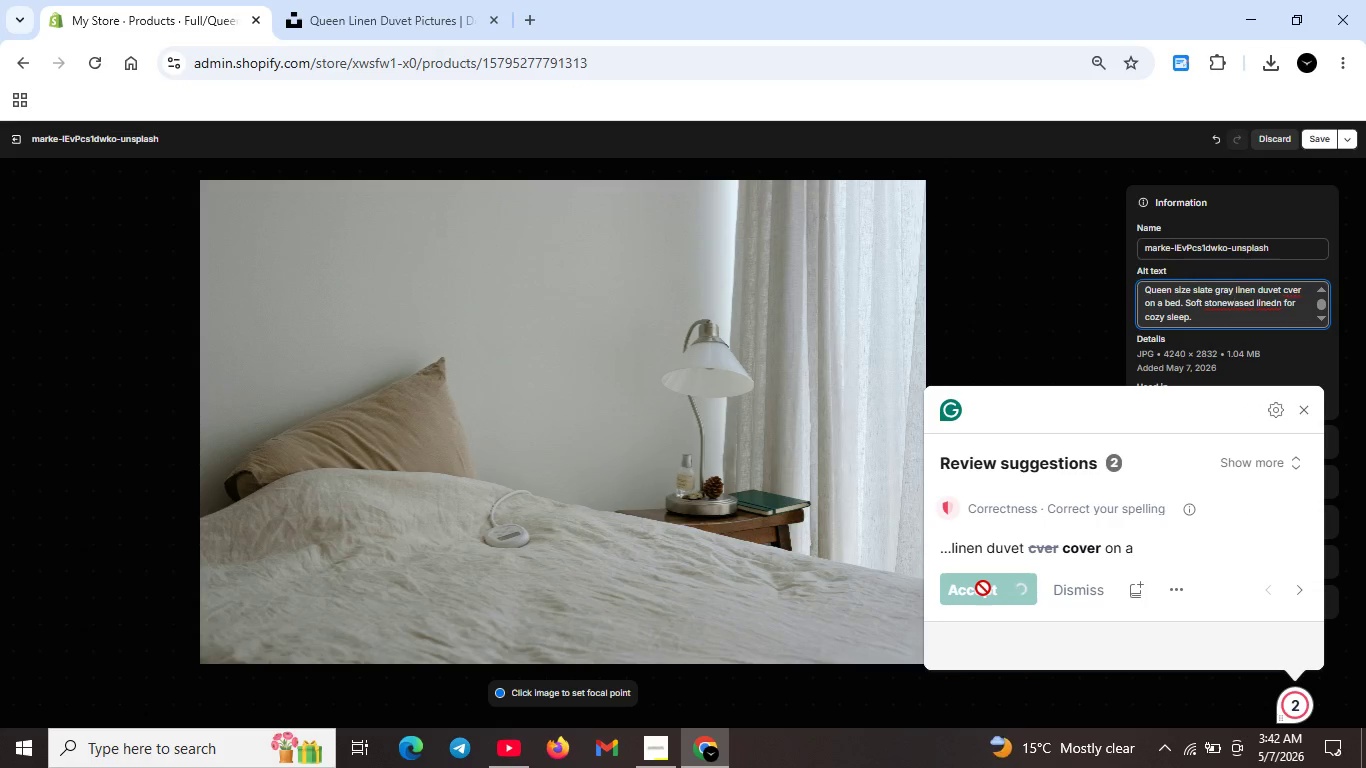 
key(Insert)
 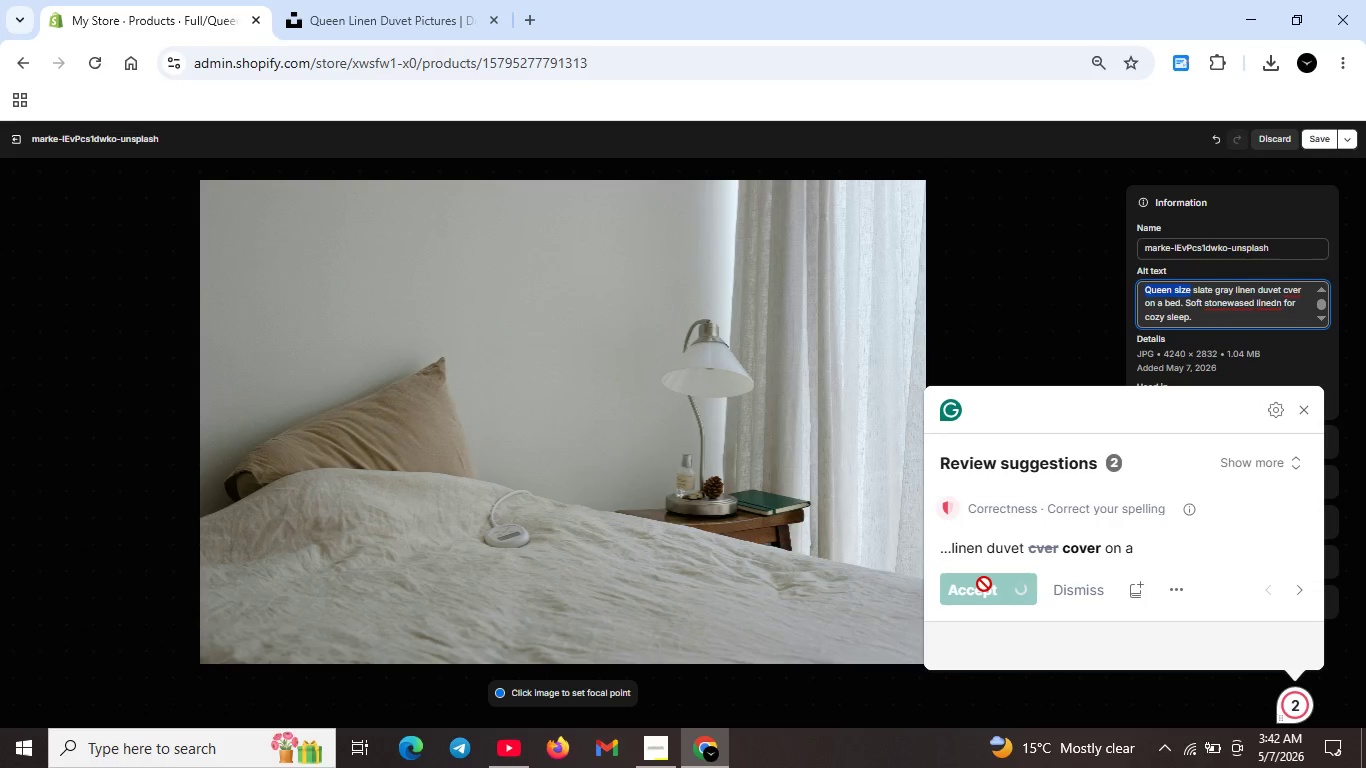 
key(Unknown)
 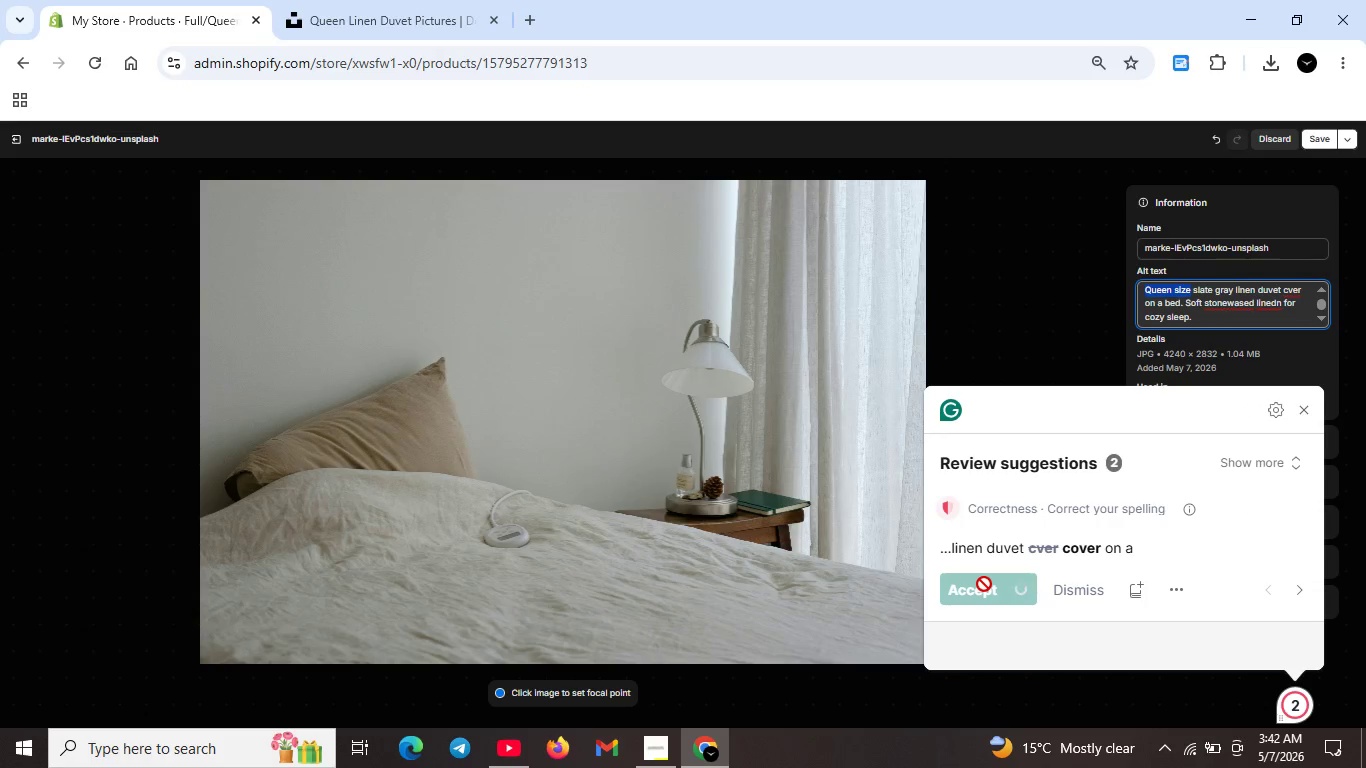 
key(Unknown)
 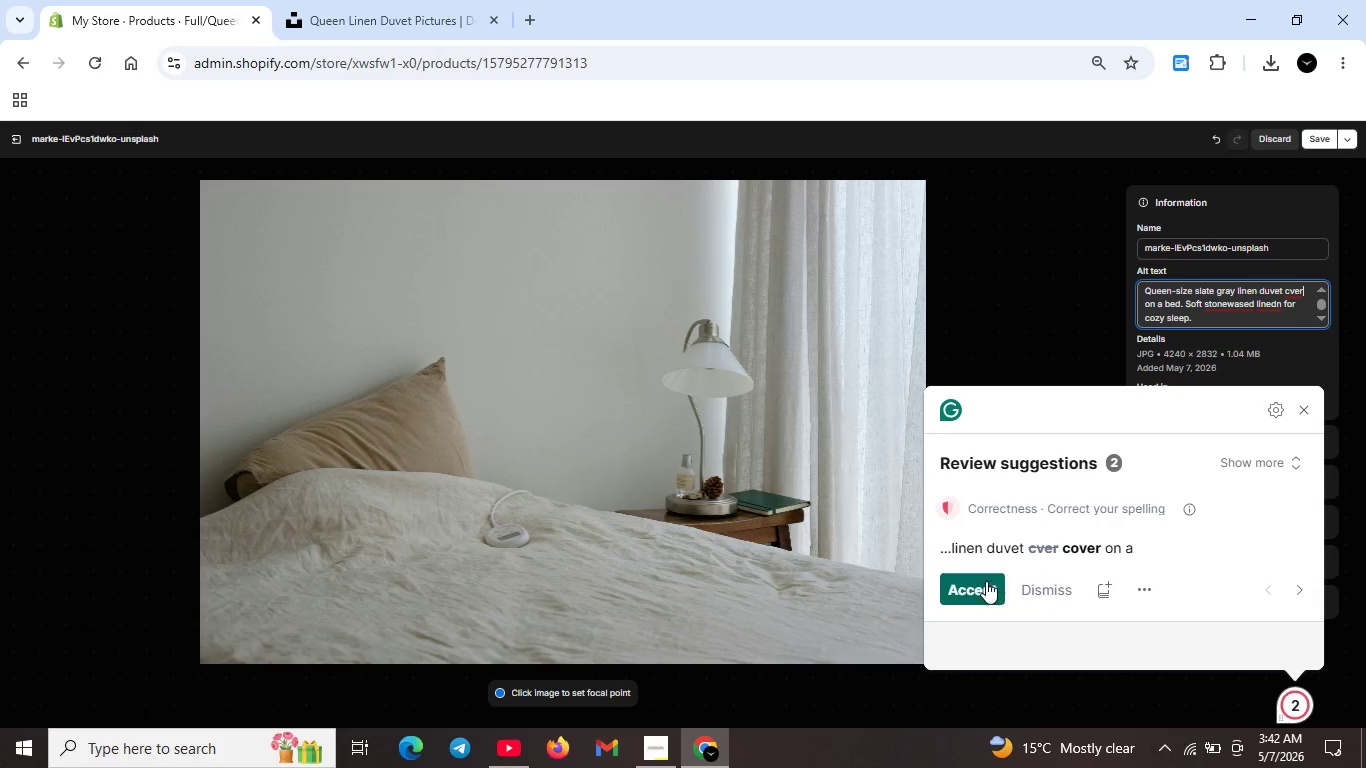 
key(Unknown)
 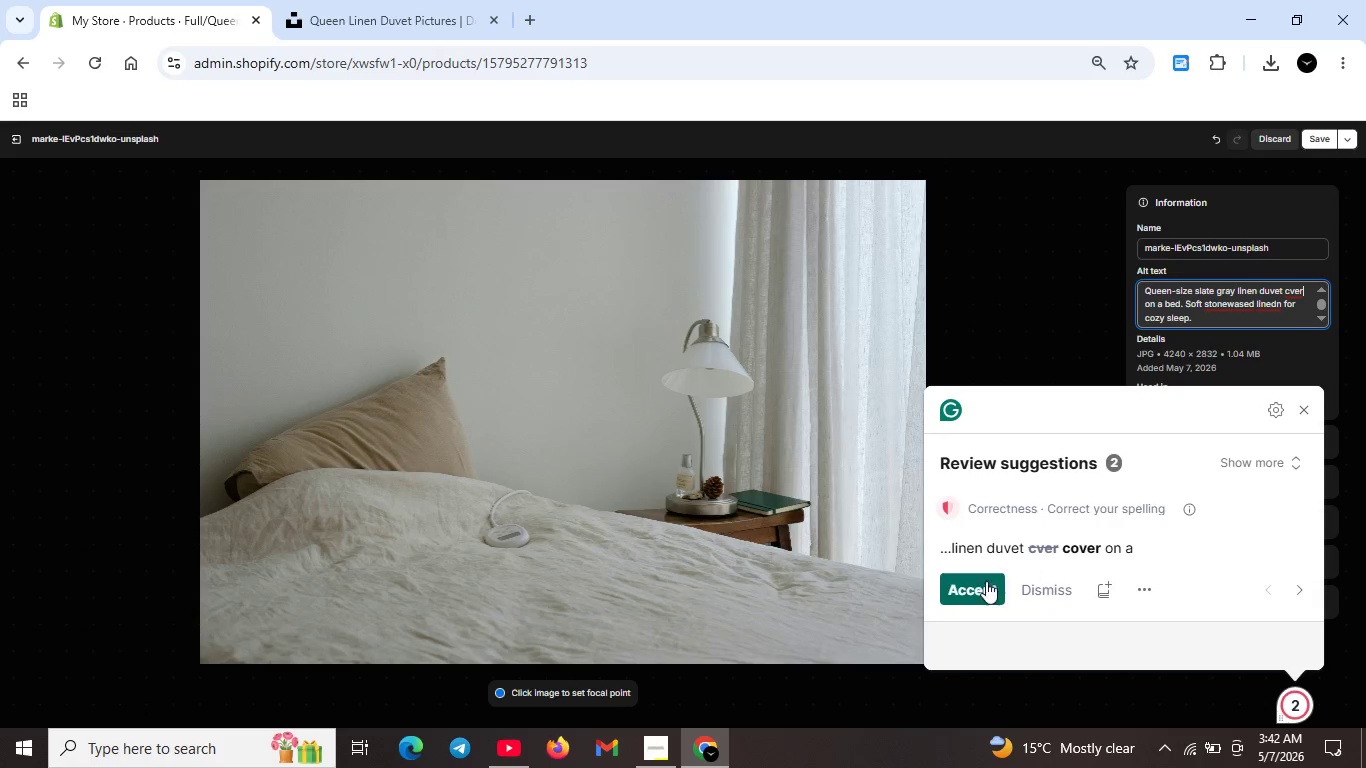 
key(Unknown)
 